 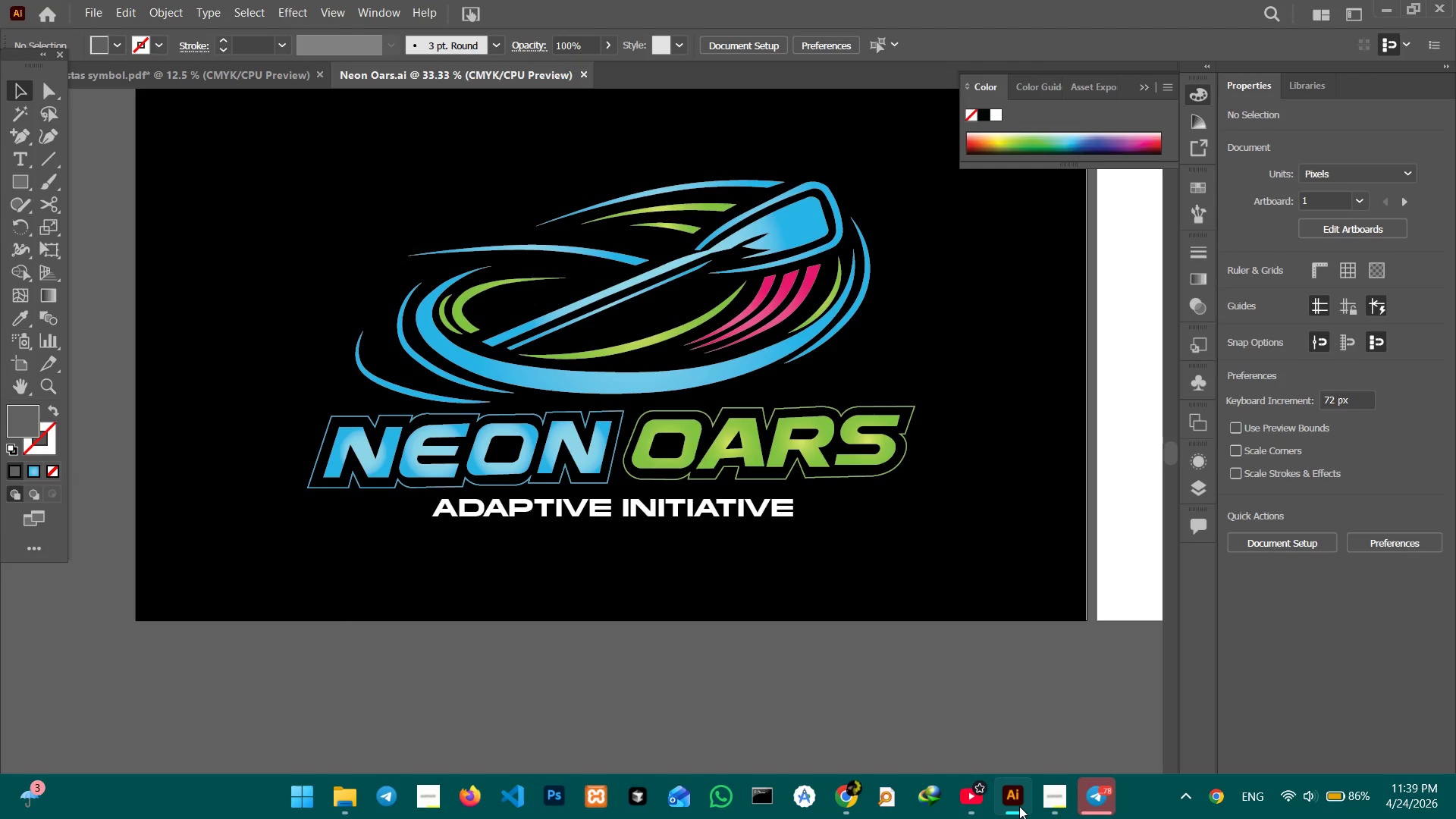 
key(Control+Minus)
 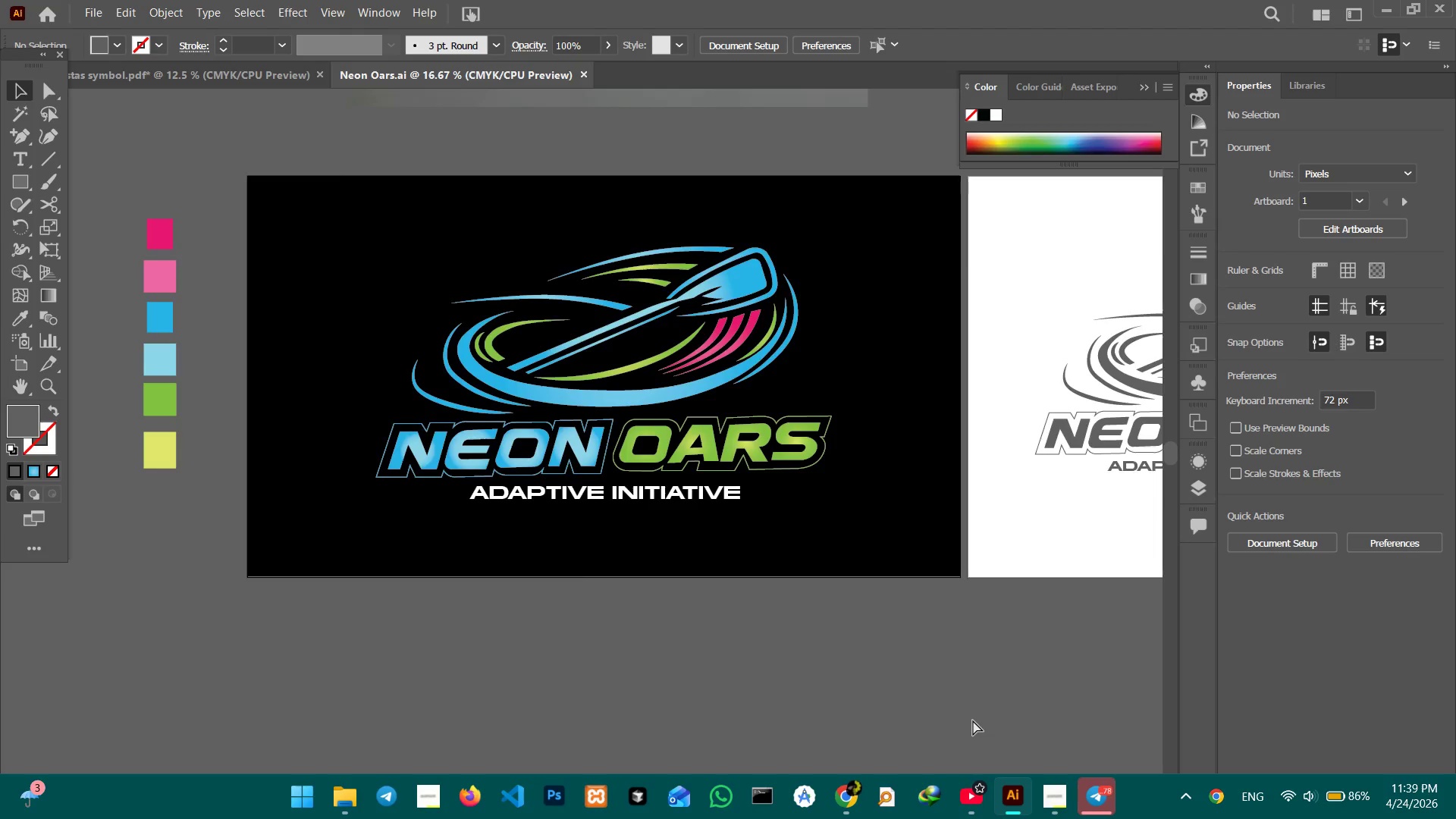 
key(Control+Minus)
 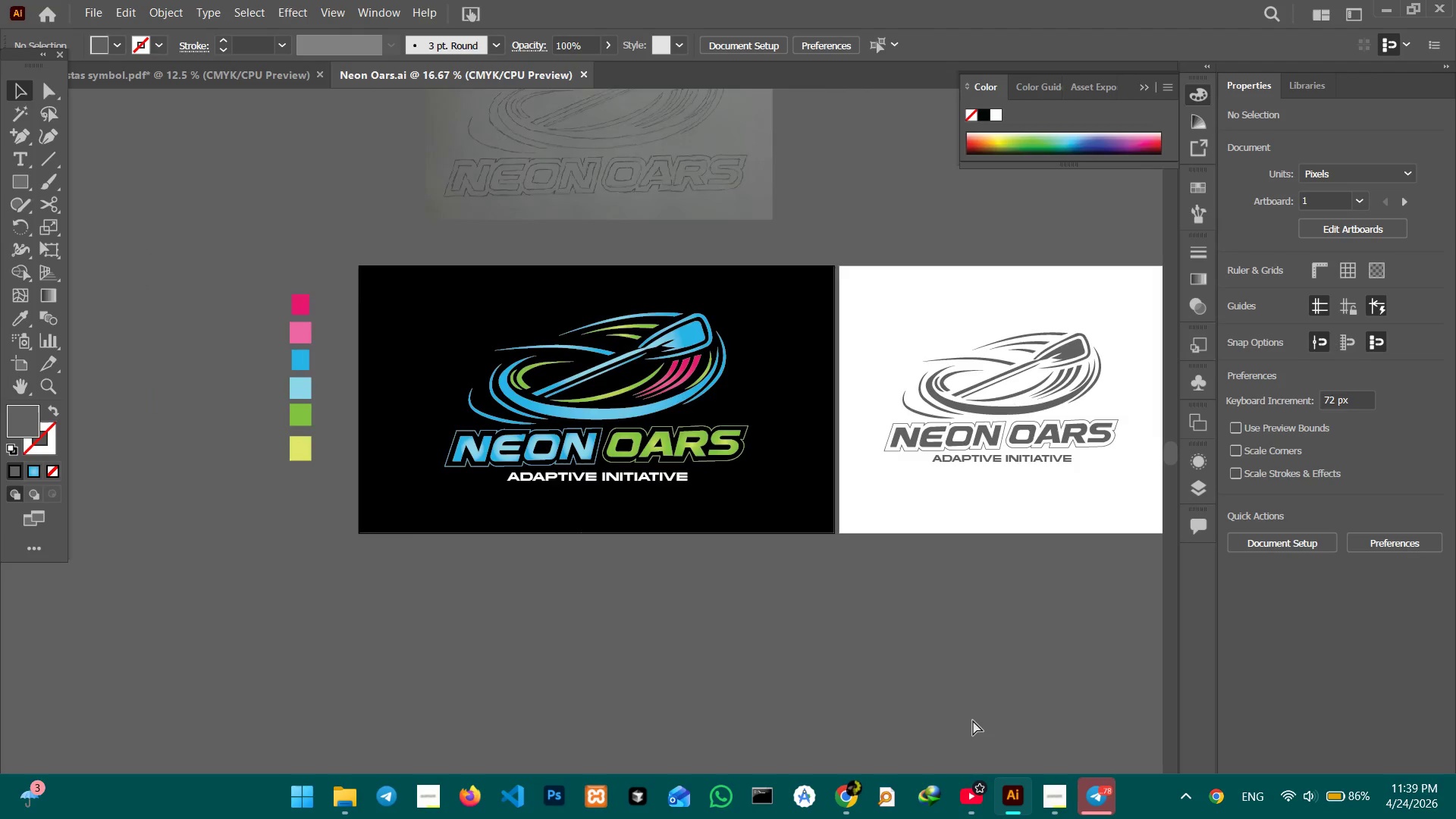 
key(Control+Minus)
 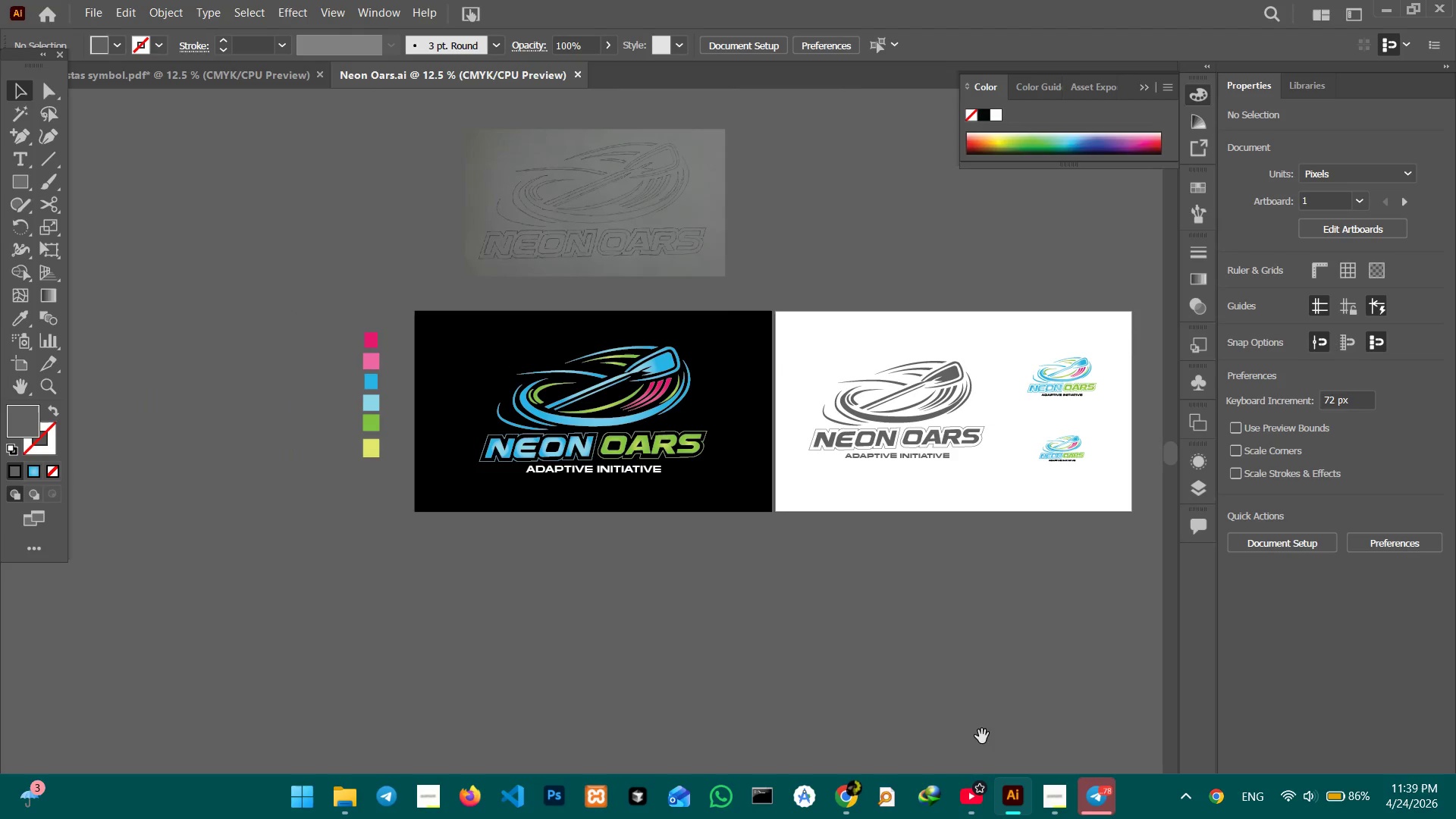 
hold_key(key=Space, duration=1.19)
 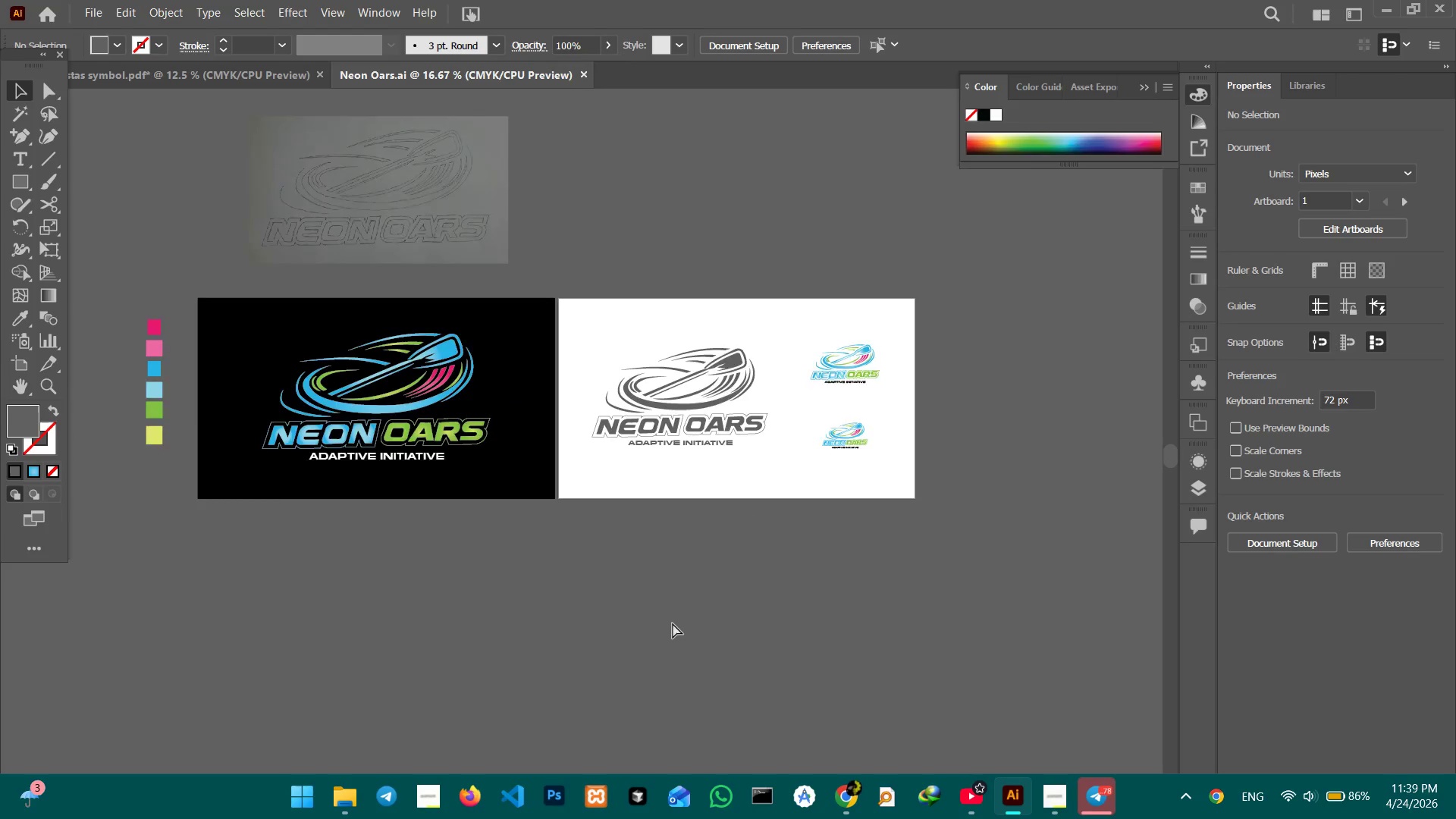 
left_click_drag(start_coordinate=[890, 636], to_coordinate=[673, 623])
 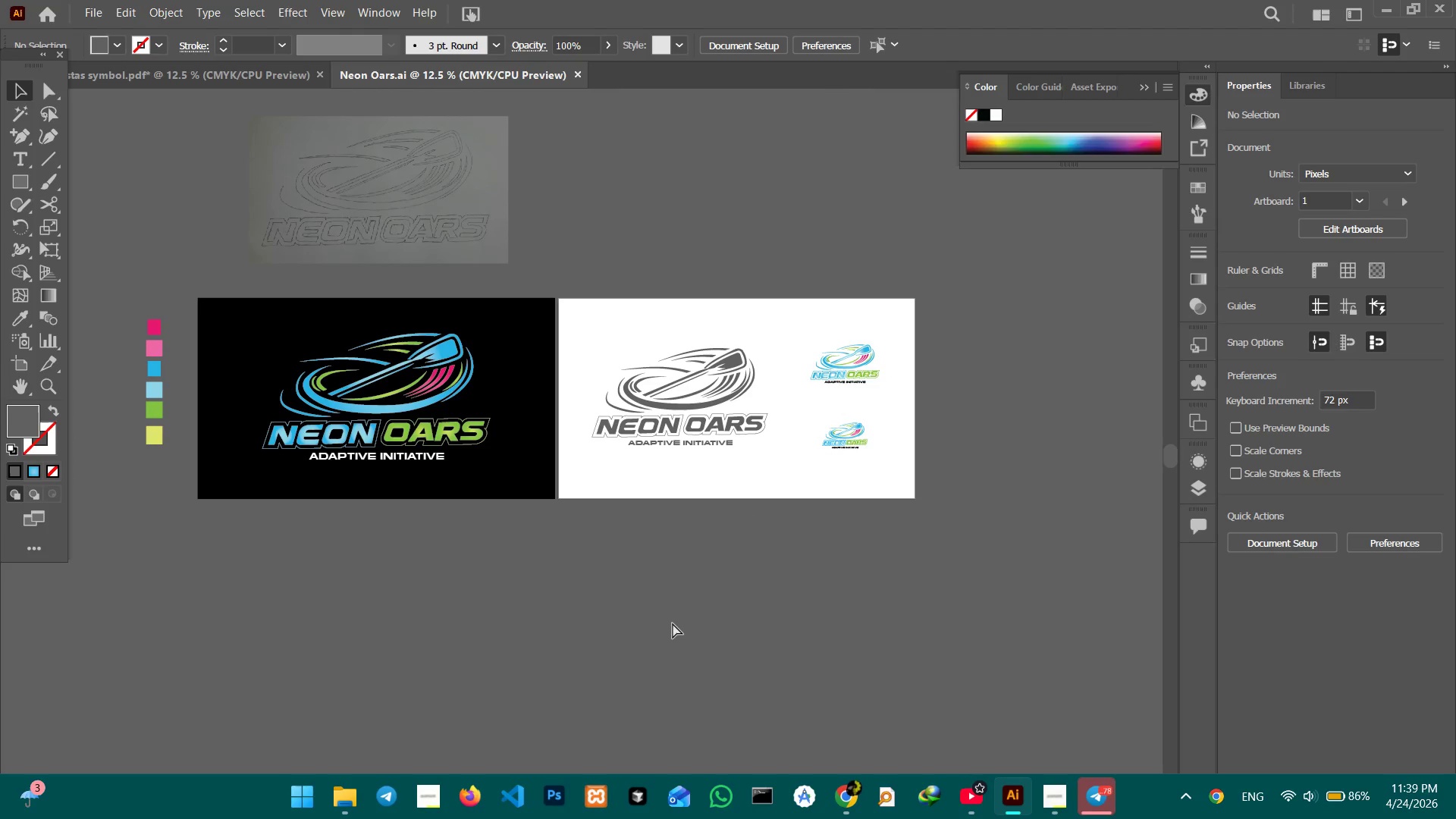 
key(Control+Equal)
 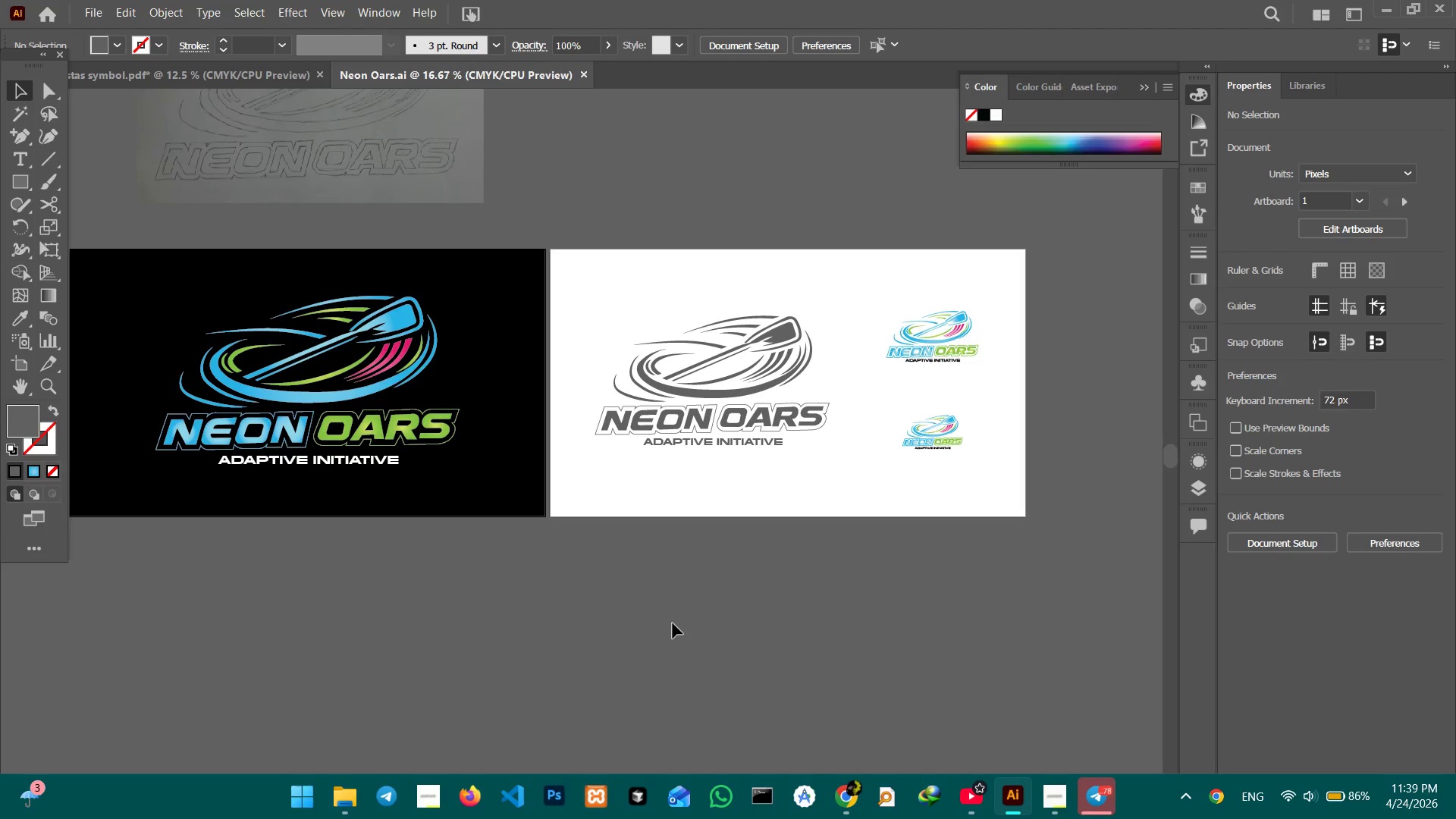 
hold_key(key=Space, duration=0.92)
 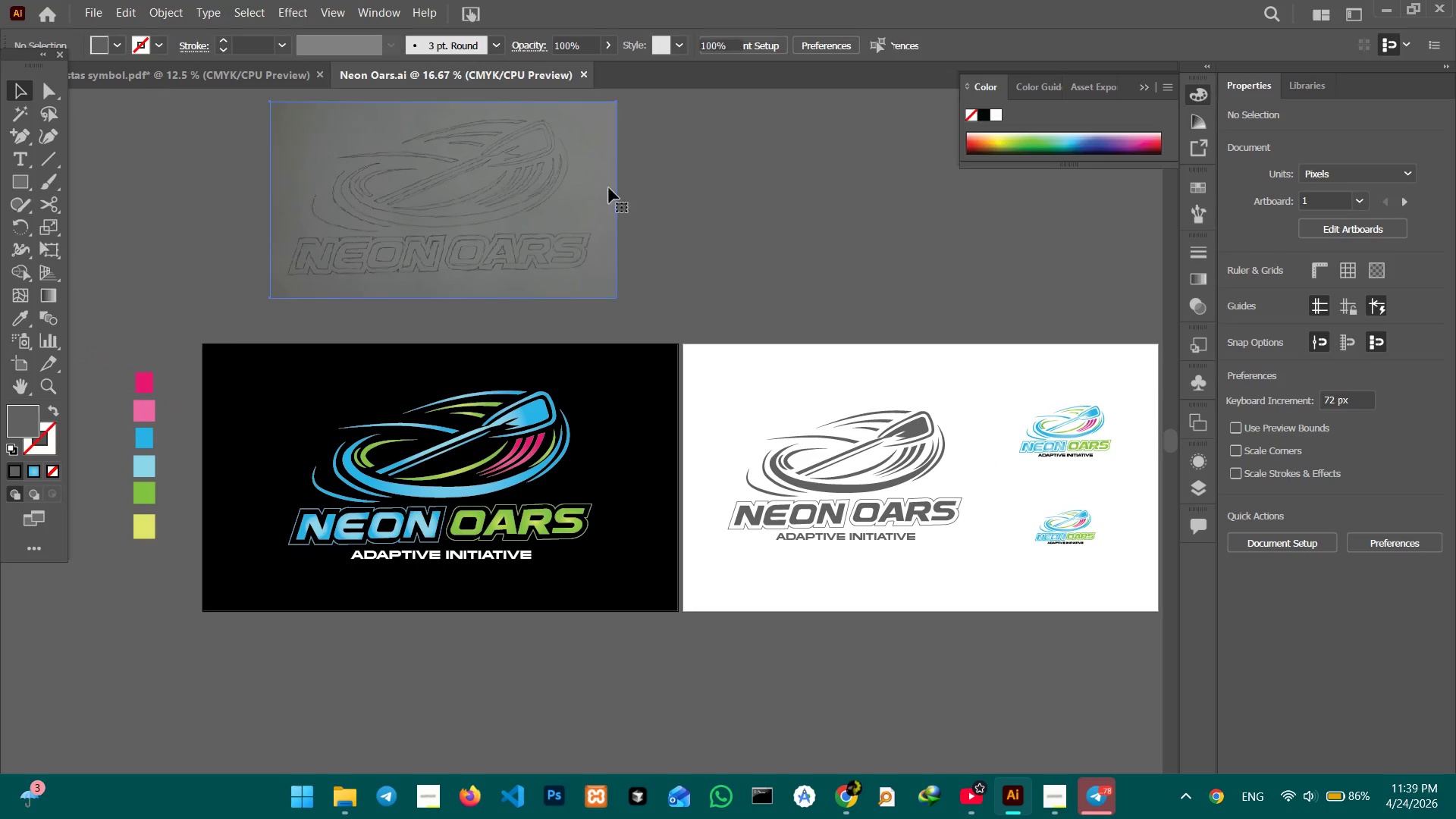 
left_click_drag(start_coordinate=[673, 624], to_coordinate=[805, 714])
 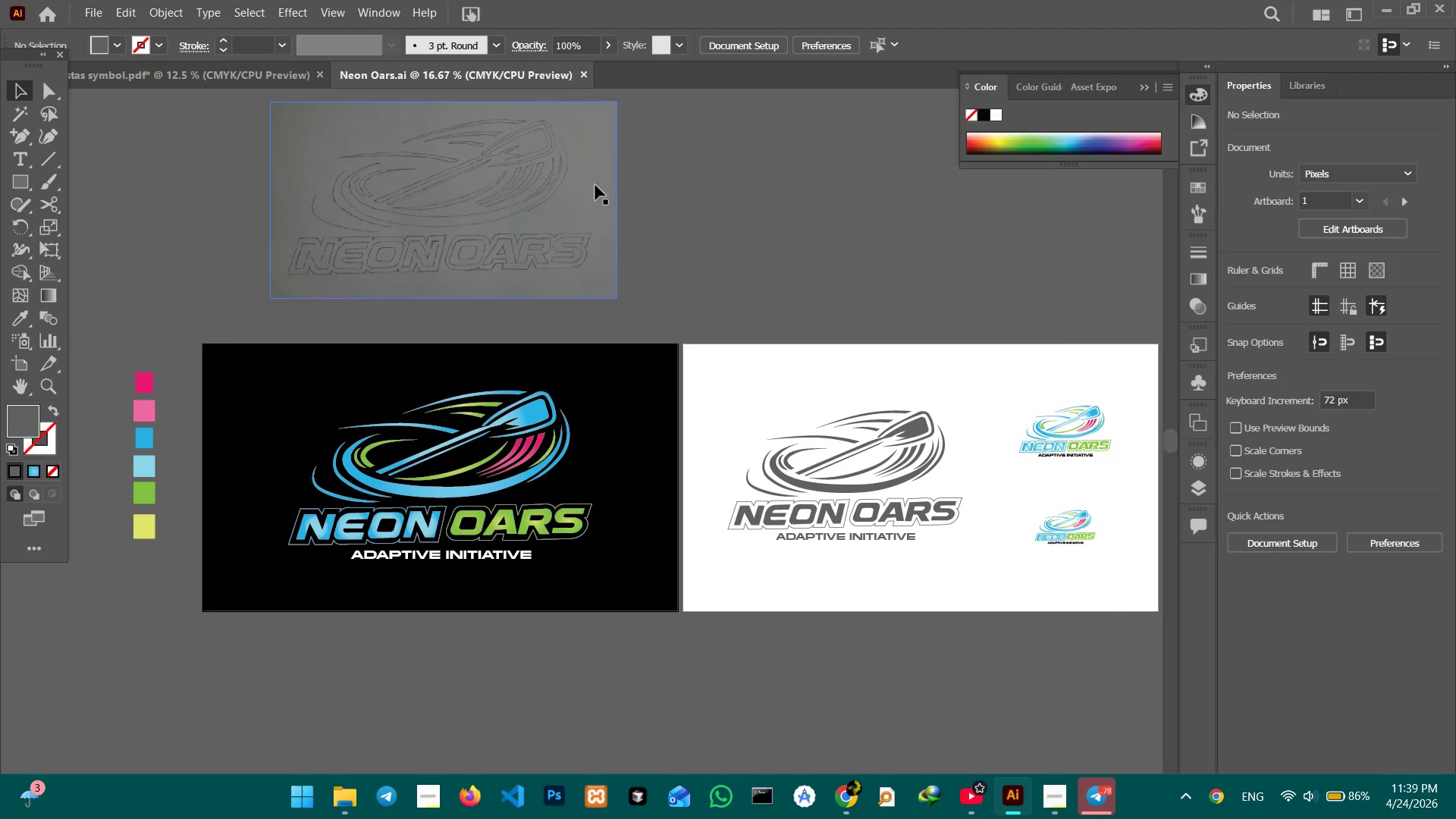 
left_click([595, 185])
 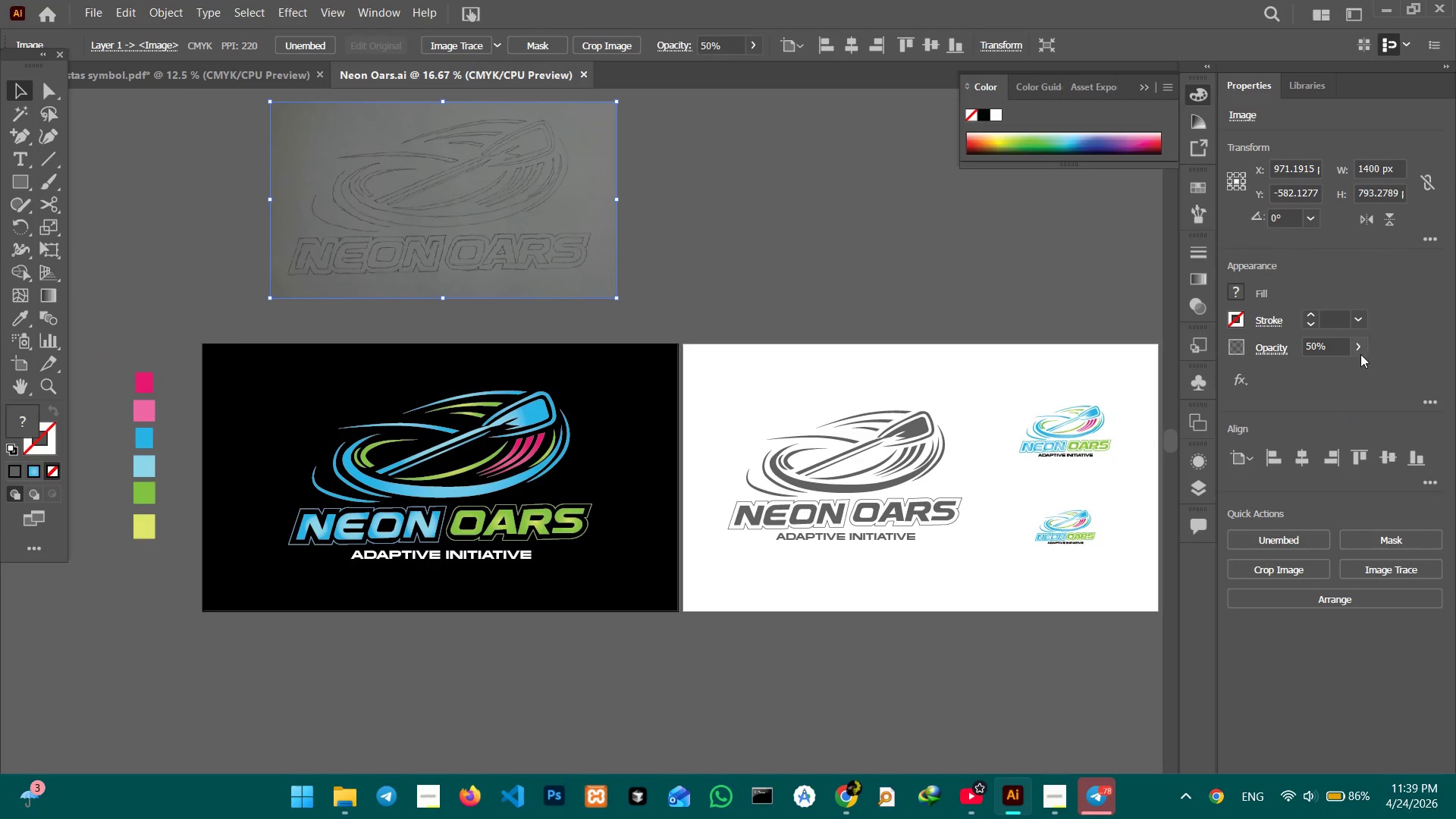 
left_click([1360, 353])
 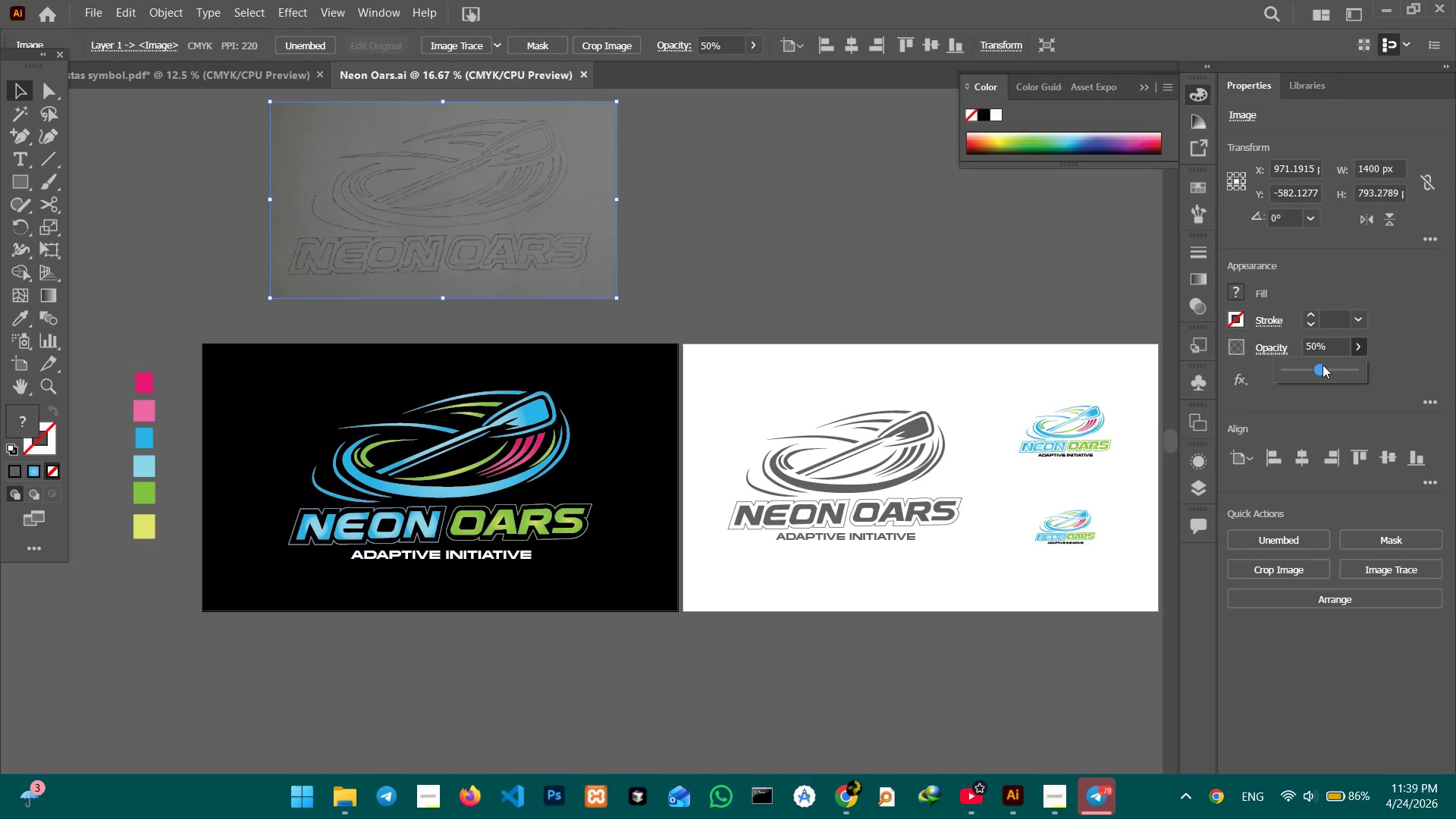 
left_click_drag(start_coordinate=[1323, 366], to_coordinate=[1396, 375])
 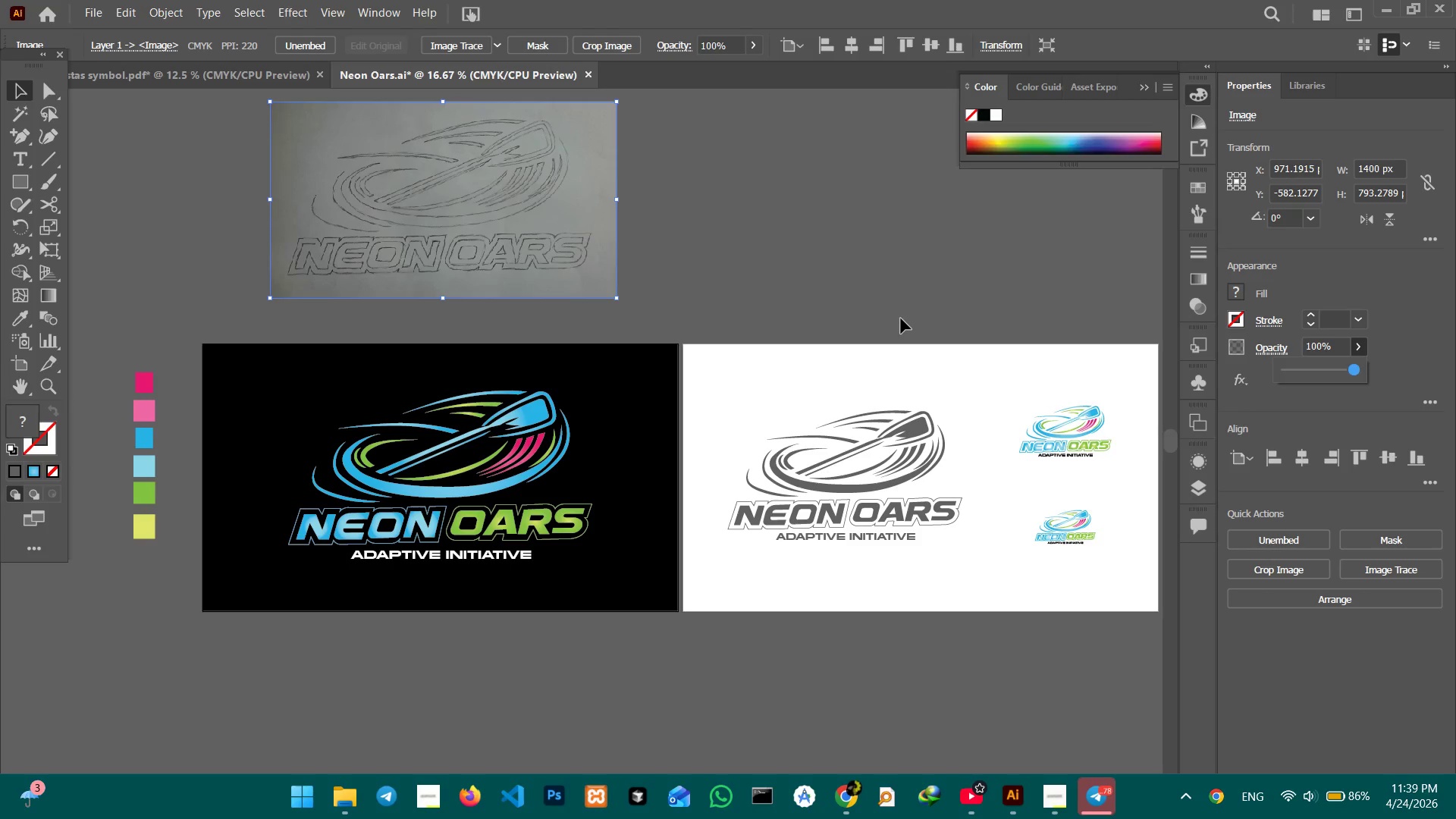 
left_click([901, 318])
 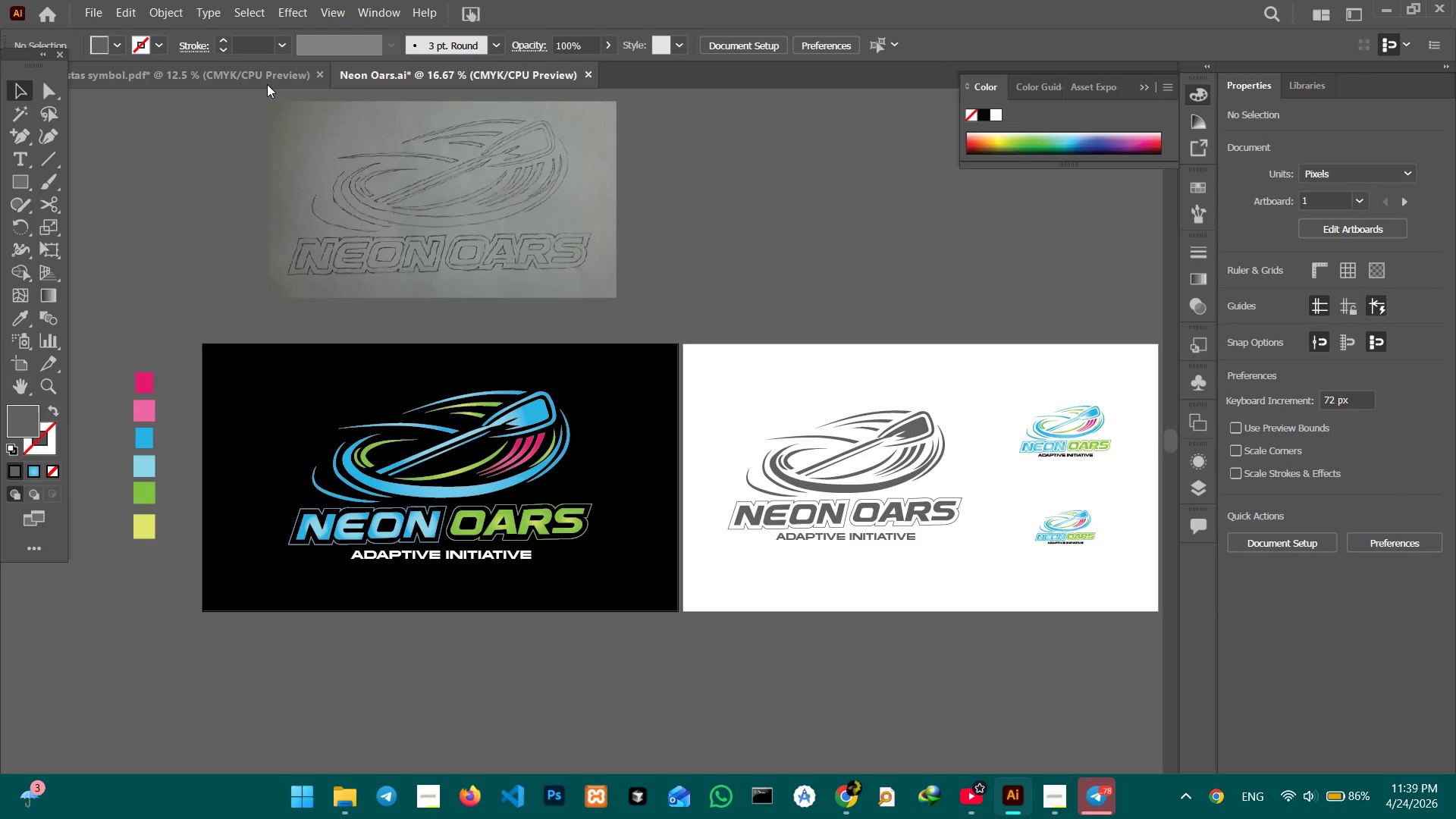 
left_click_drag(start_coordinate=[255, 96], to_coordinate=[657, 322])
 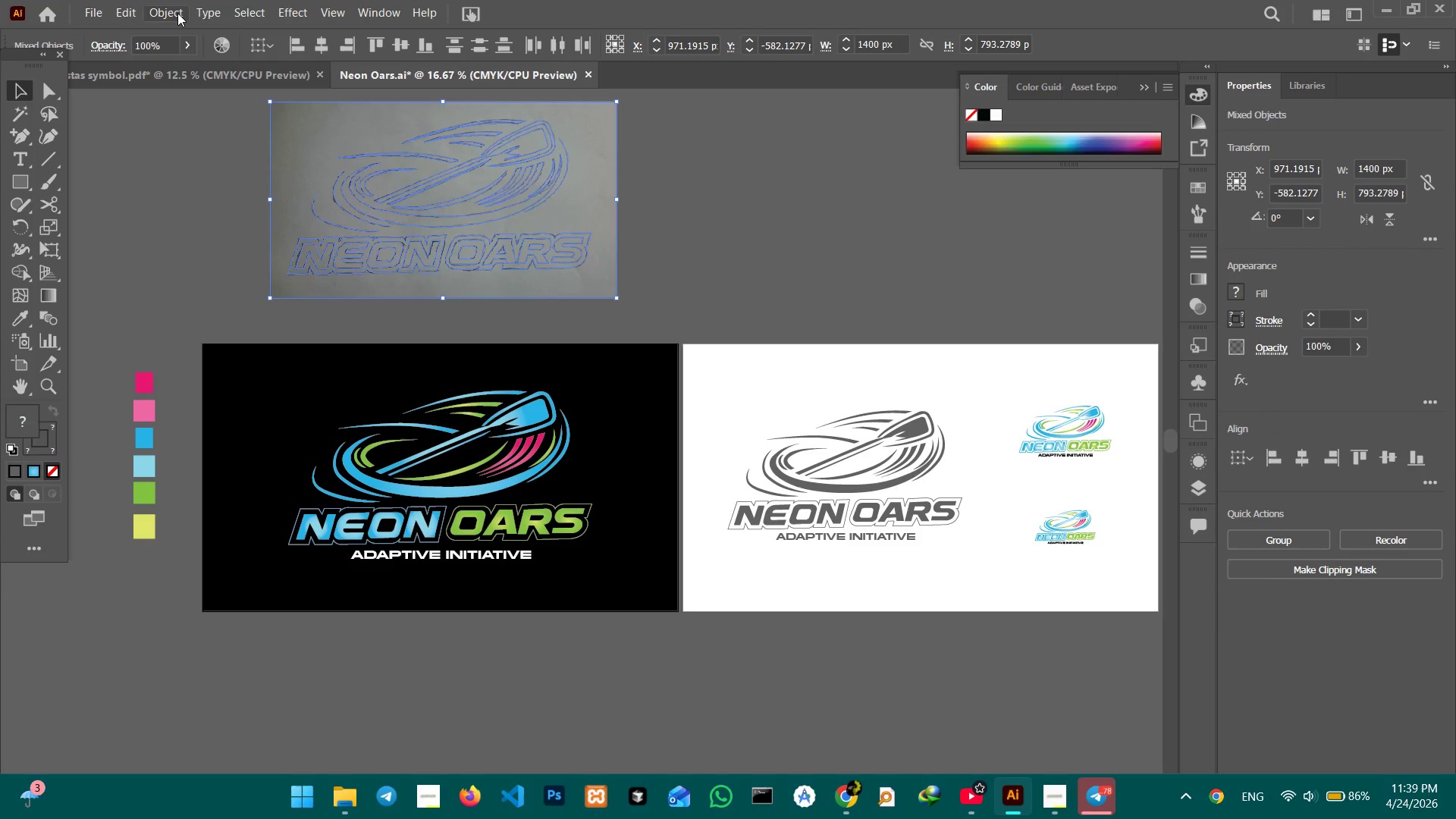 
left_click([177, 13])
 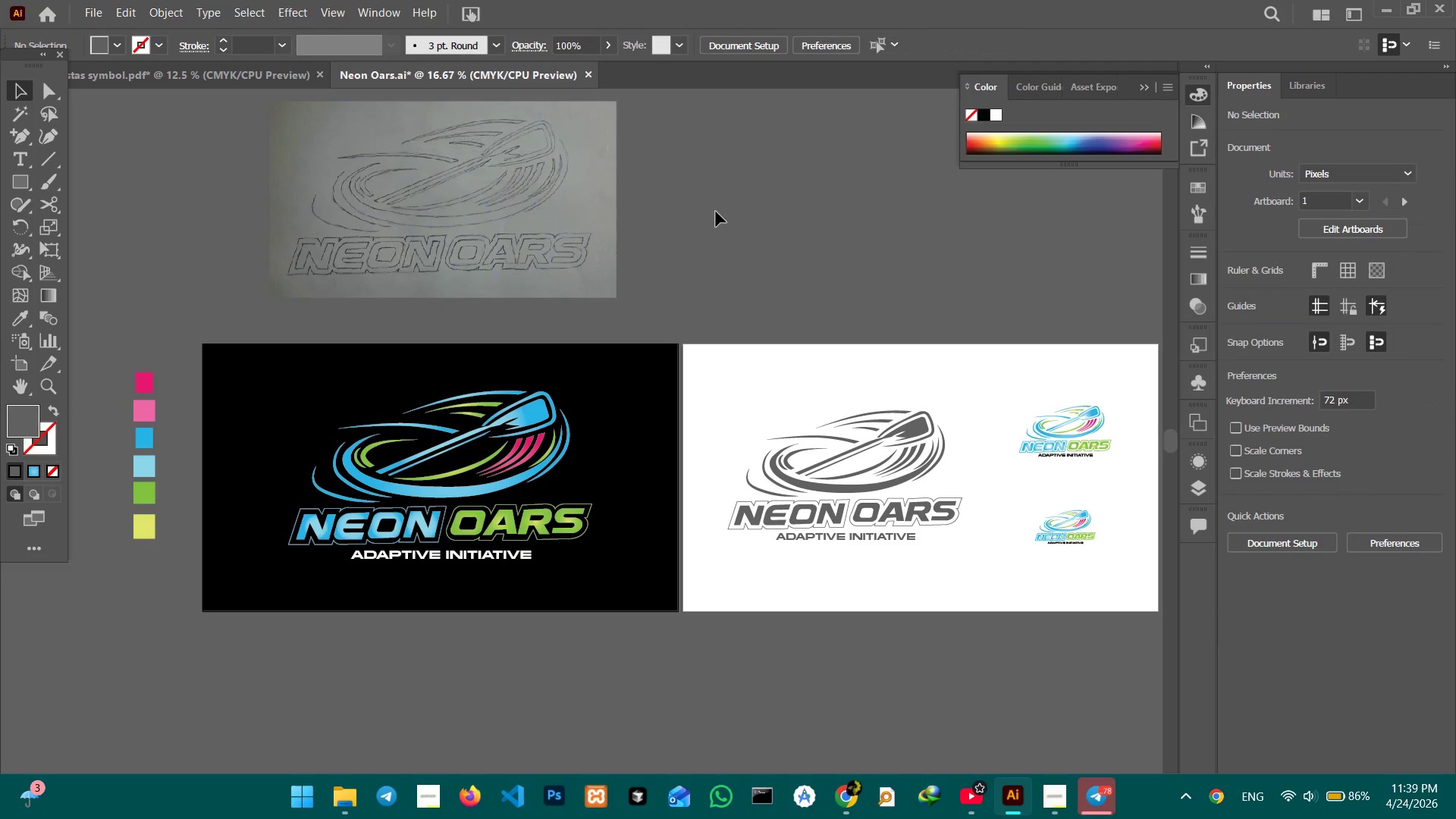 
hold_key(key=Space, duration=0.42)
 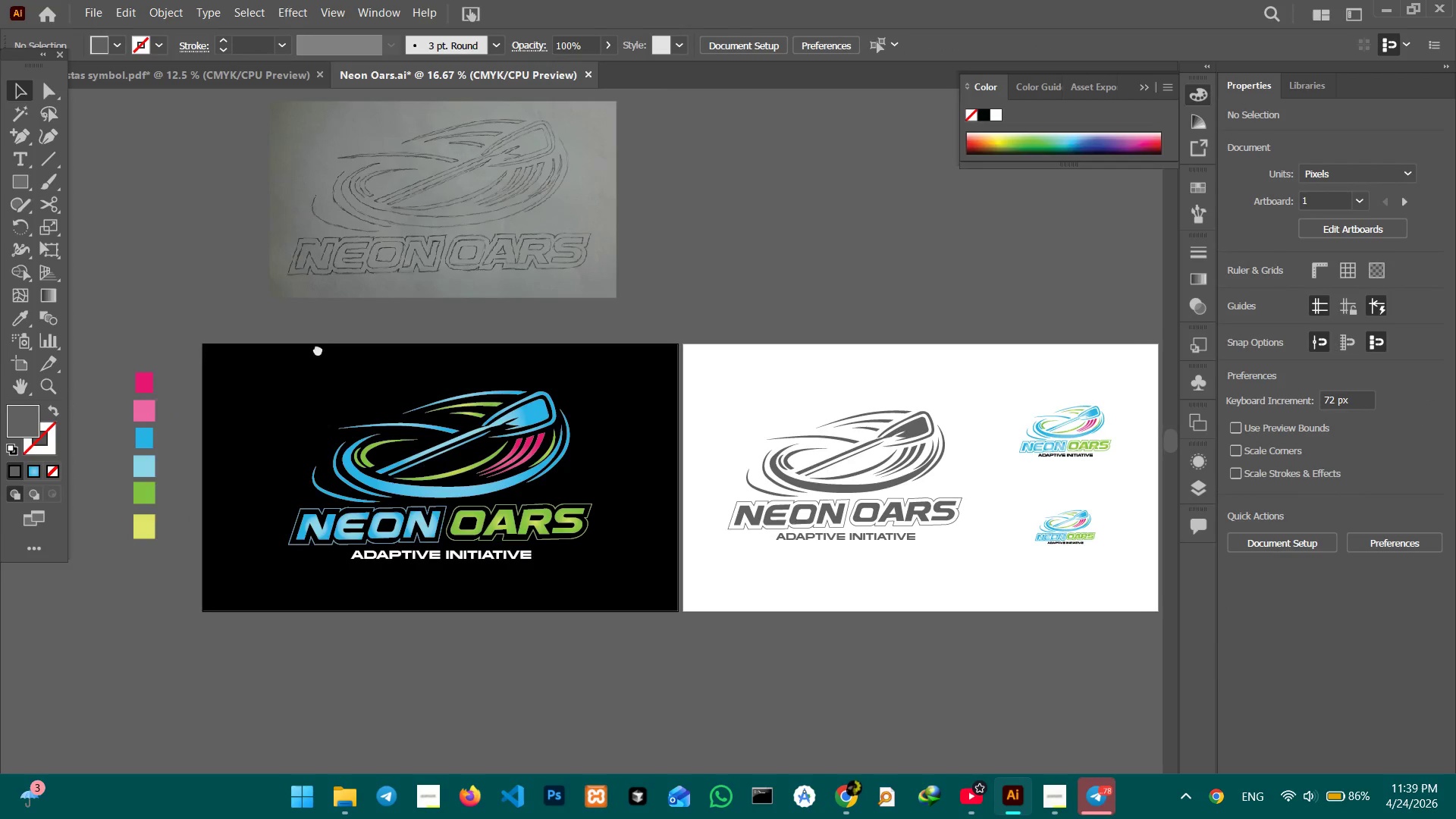 
hold_key(key=Space, duration=0.48)
 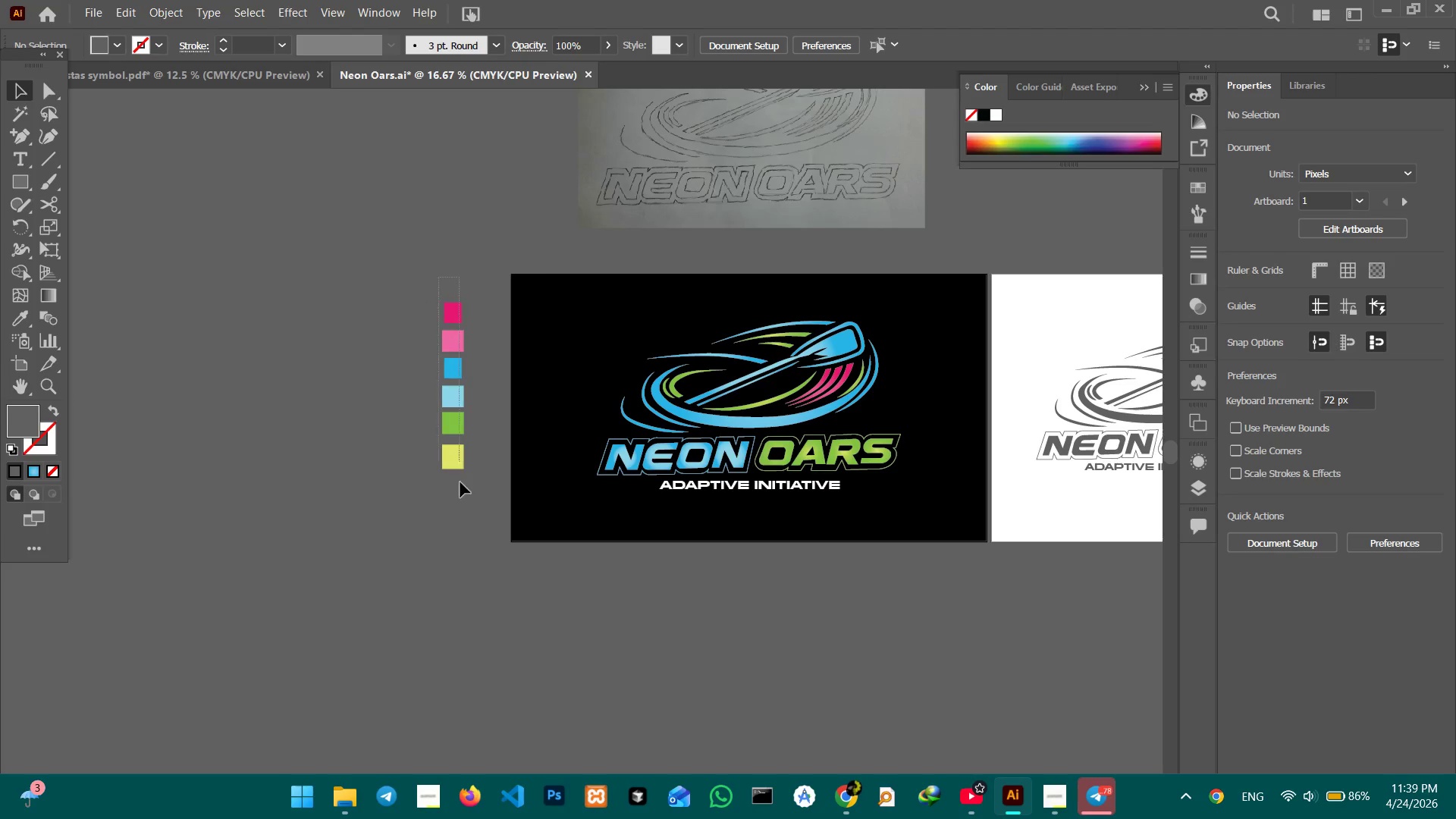 
left_click_drag(start_coordinate=[317, 349], to_coordinate=[623, 276])
 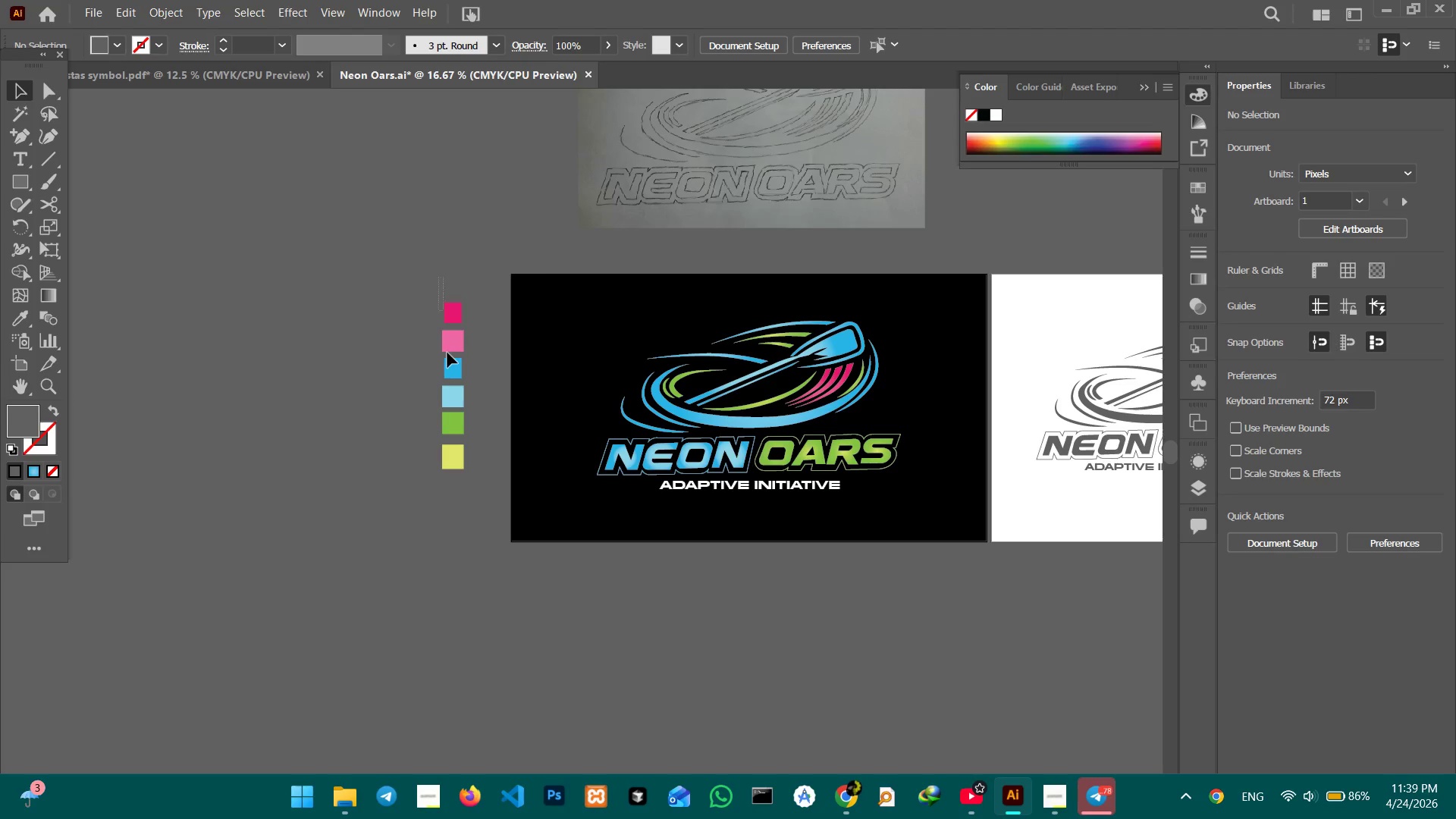 
left_click_drag(start_coordinate=[439, 277], to_coordinate=[457, 523])
 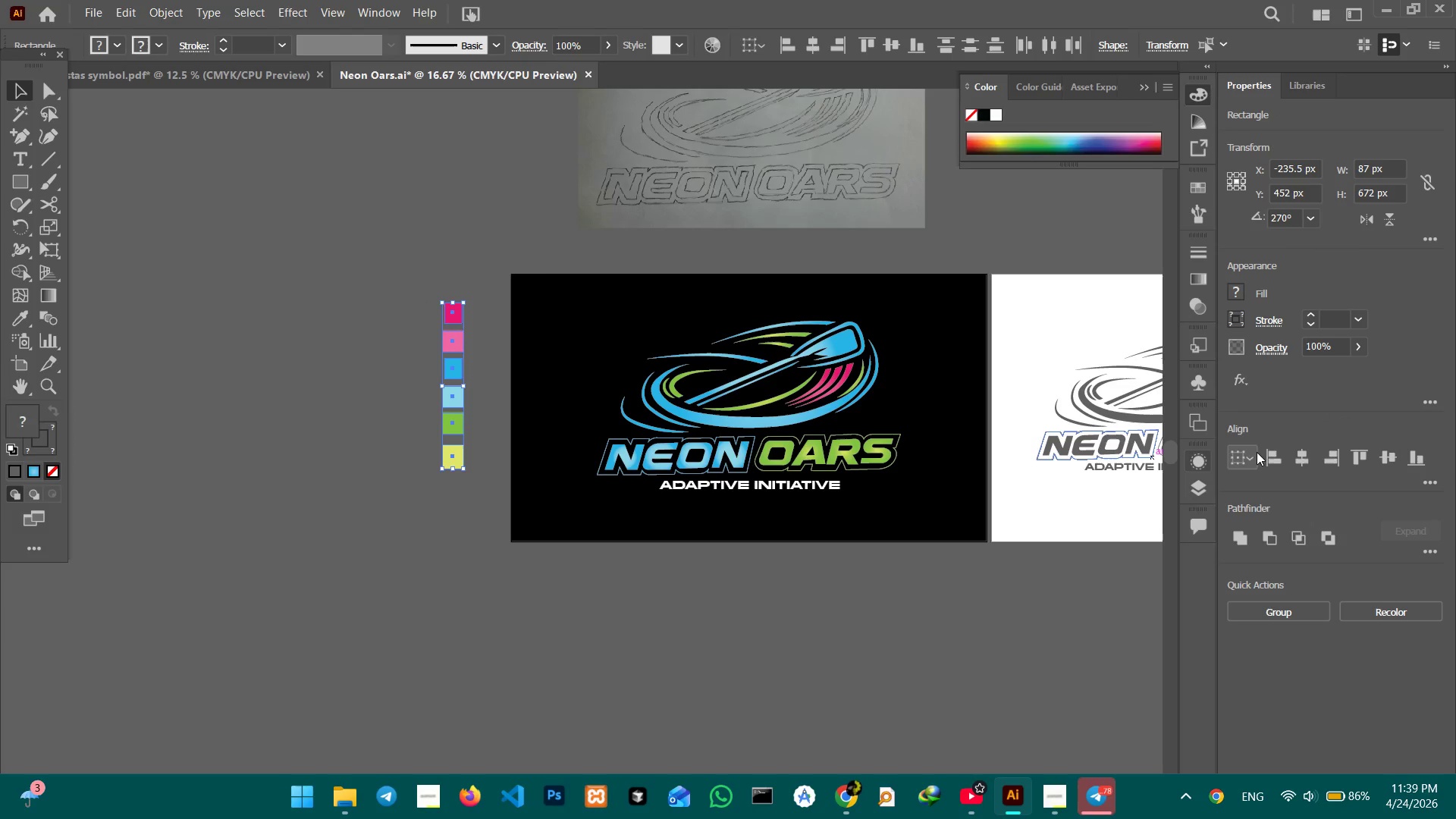 
left_click([1266, 455])
 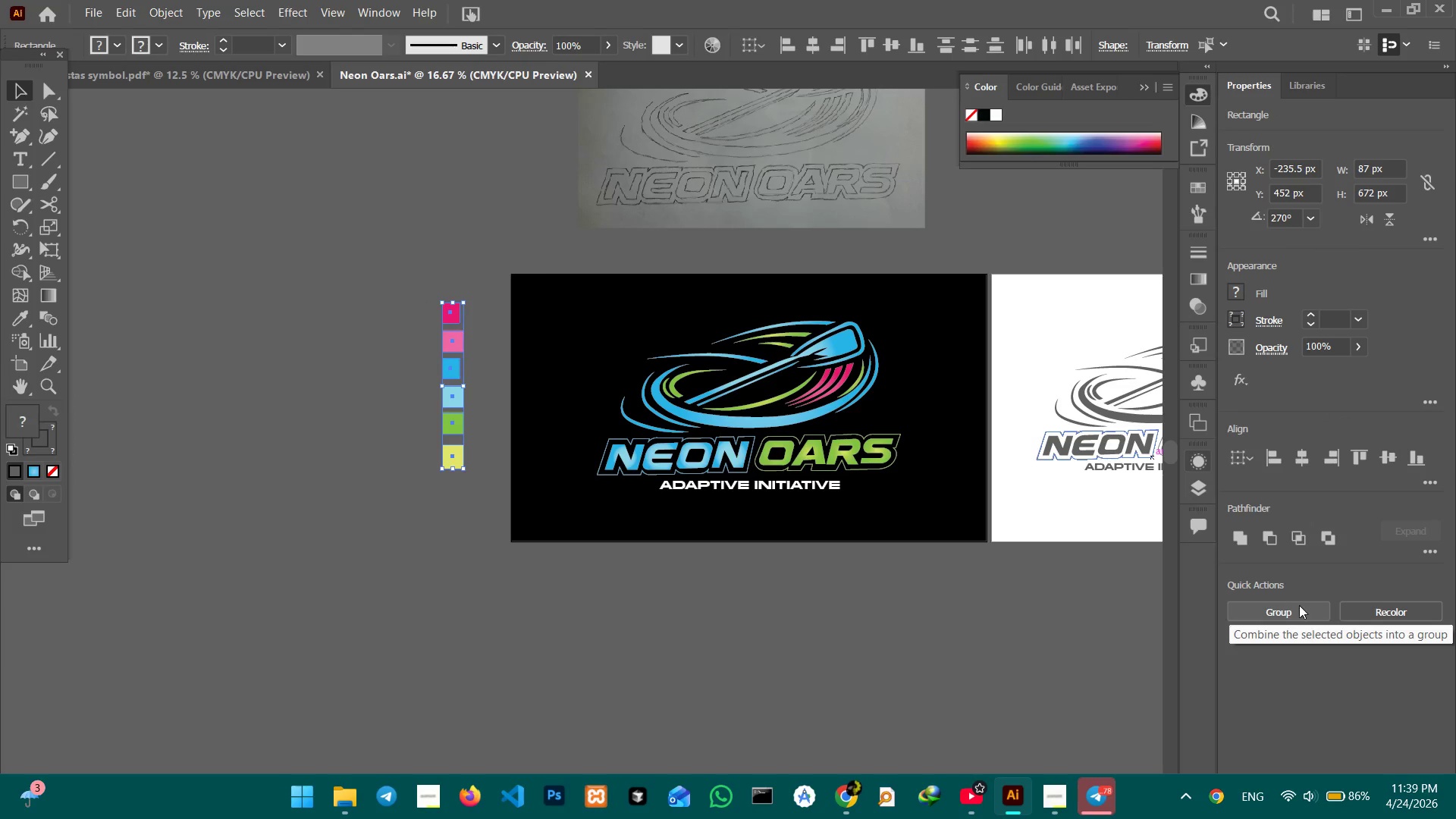 
left_click([1295, 613])
 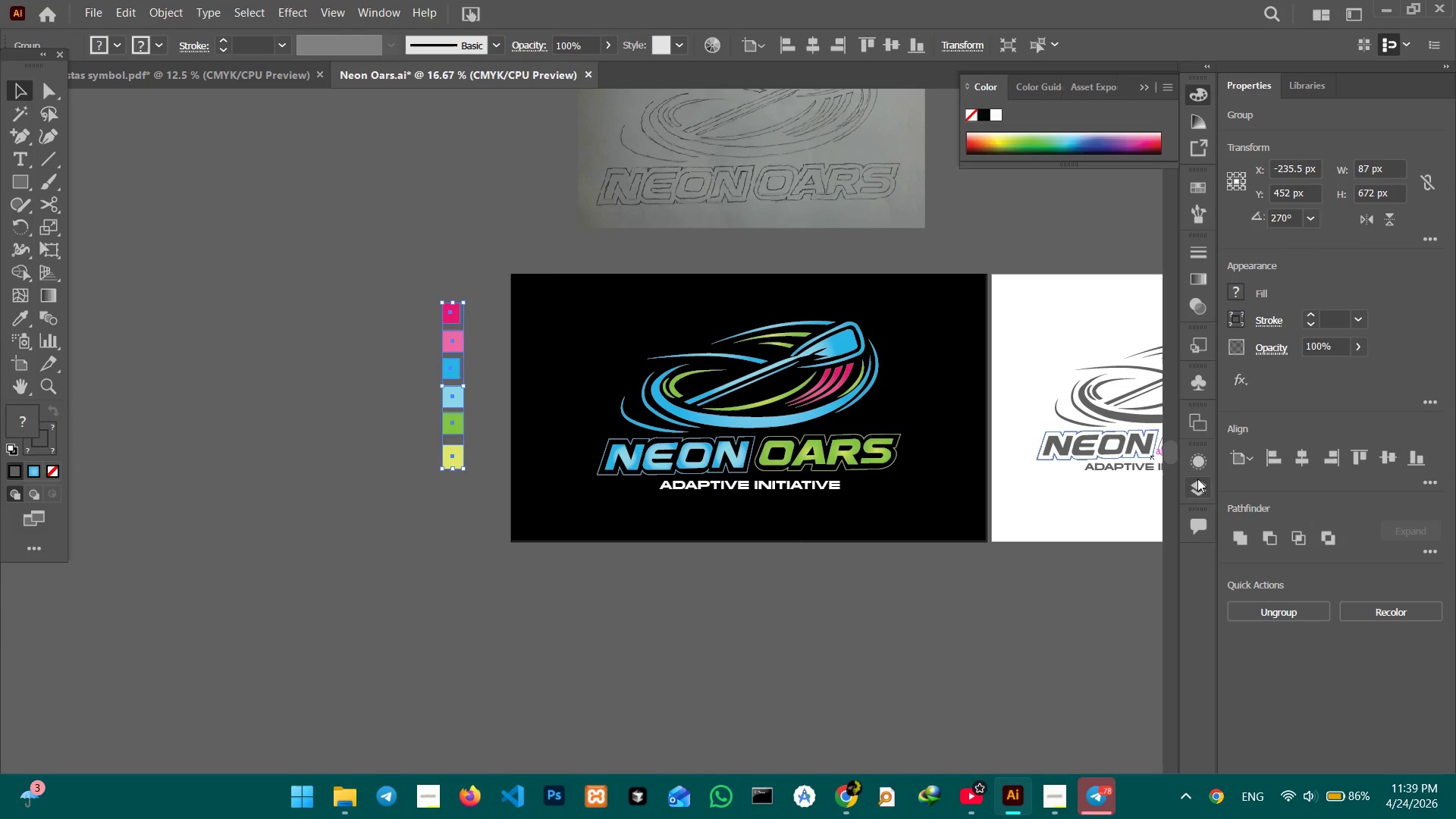 
left_click([1197, 479])
 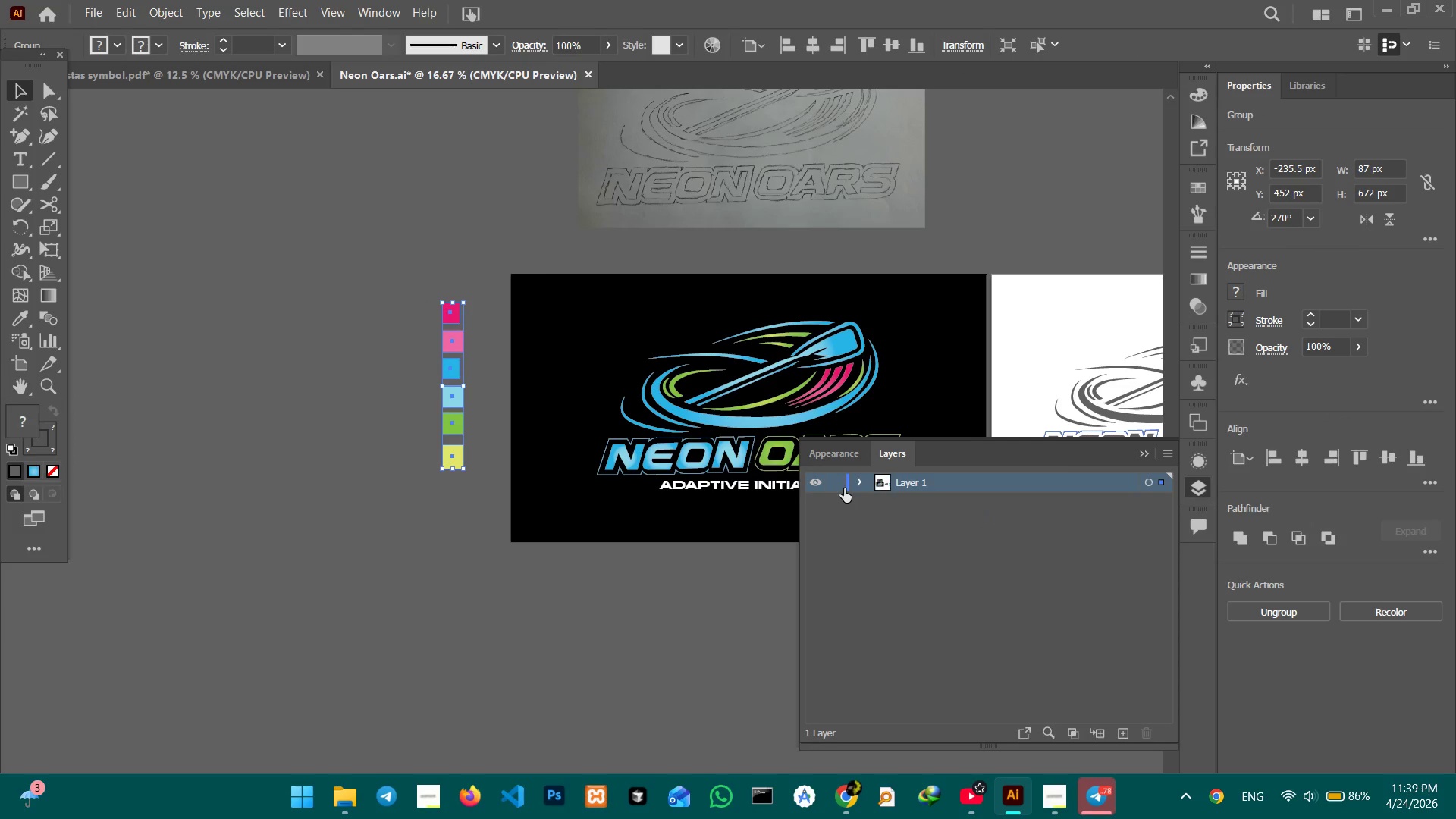 
left_click([856, 486])
 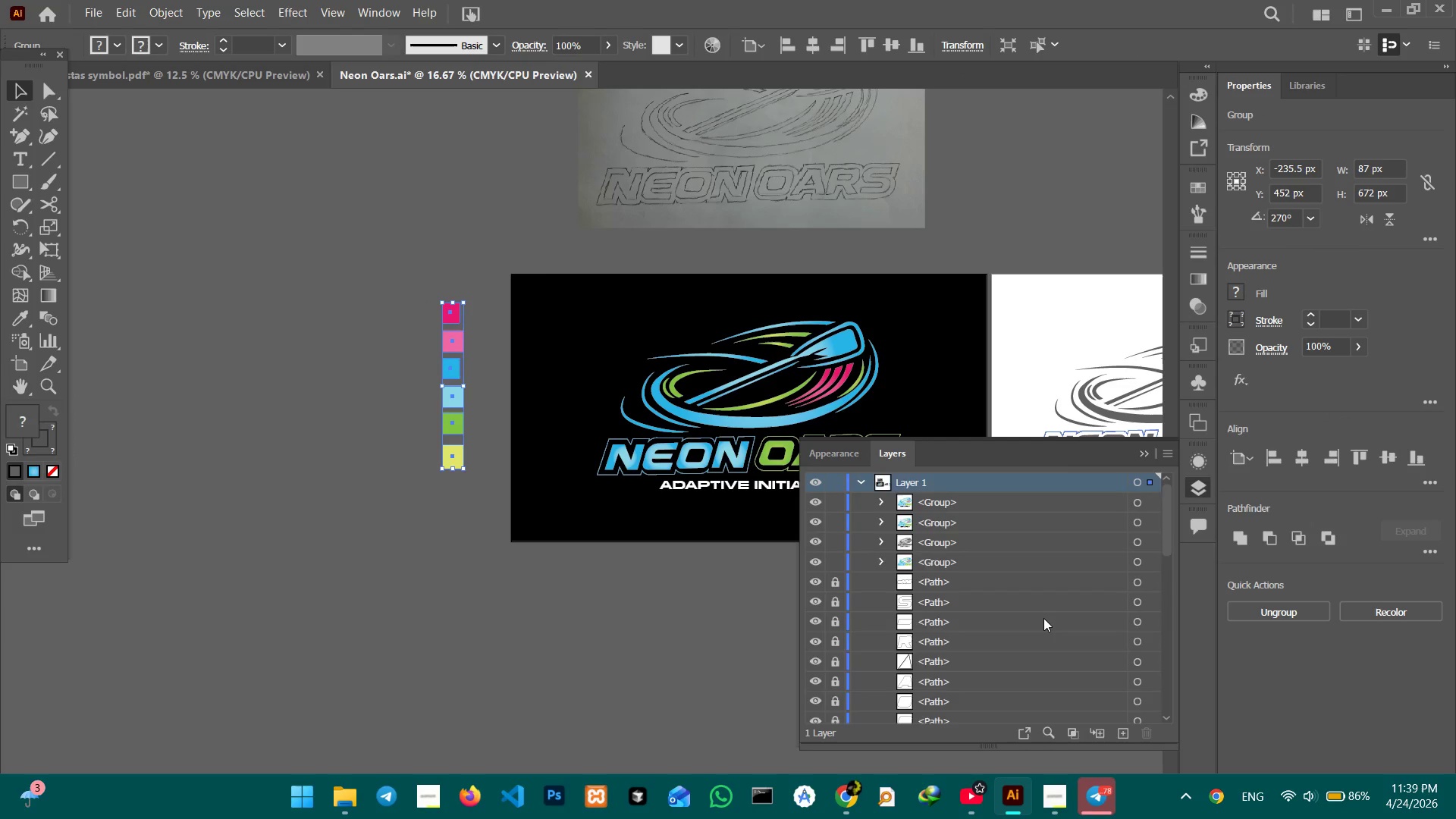 
scroll: coordinate [1039, 629], scroll_direction: down, amount: 6.0
 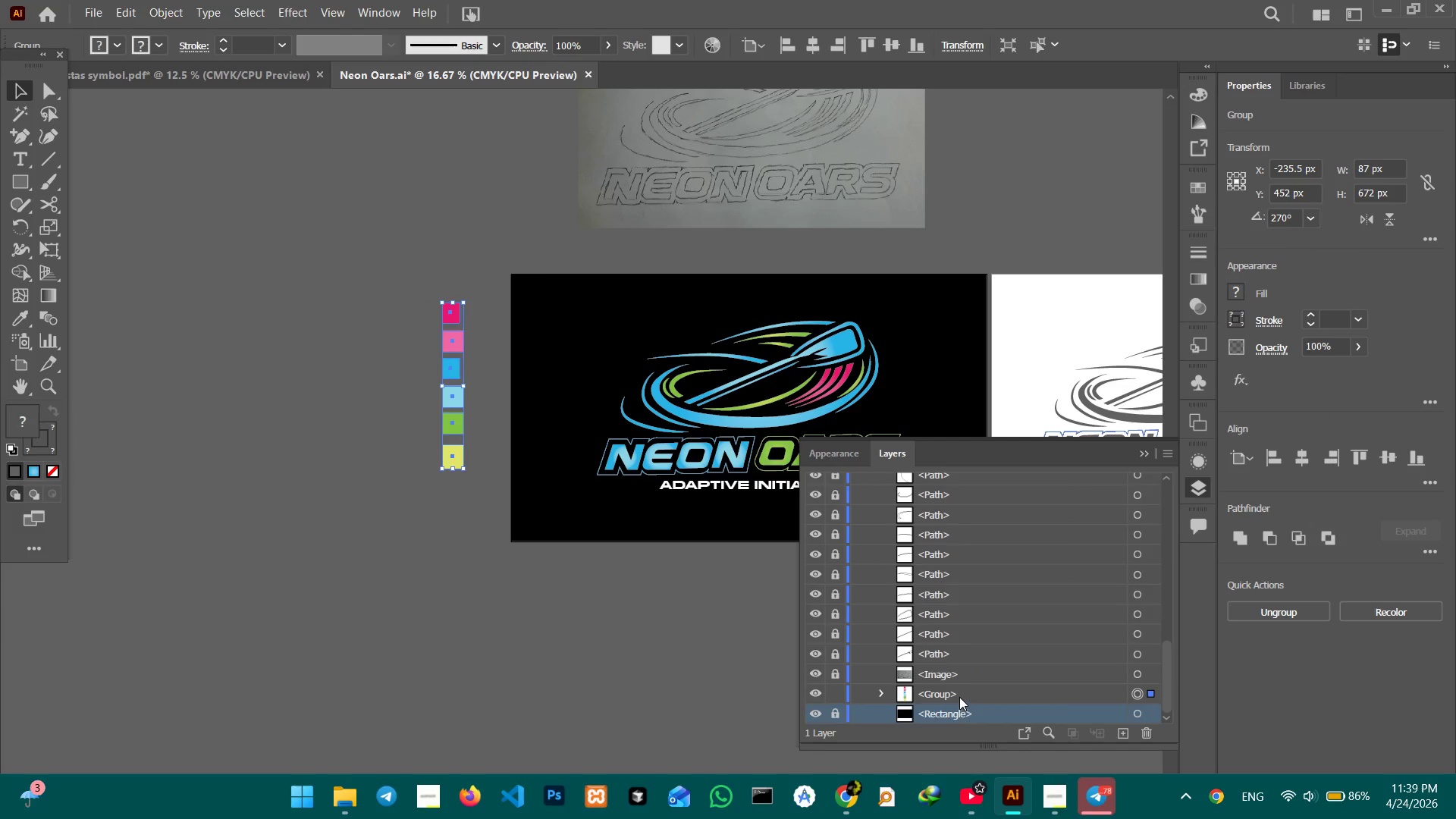 
double_click([959, 695])
 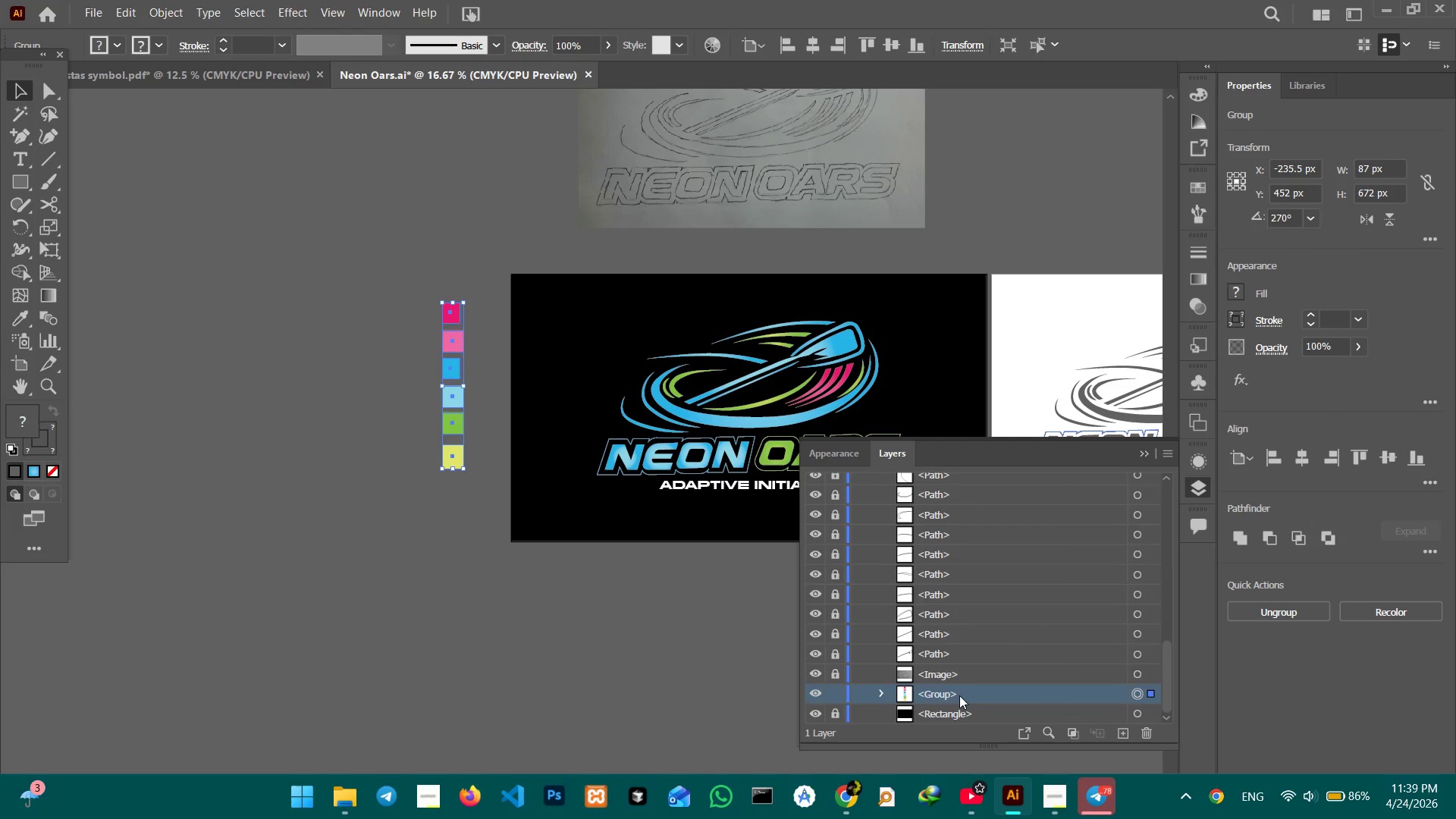 
triple_click([959, 695])
 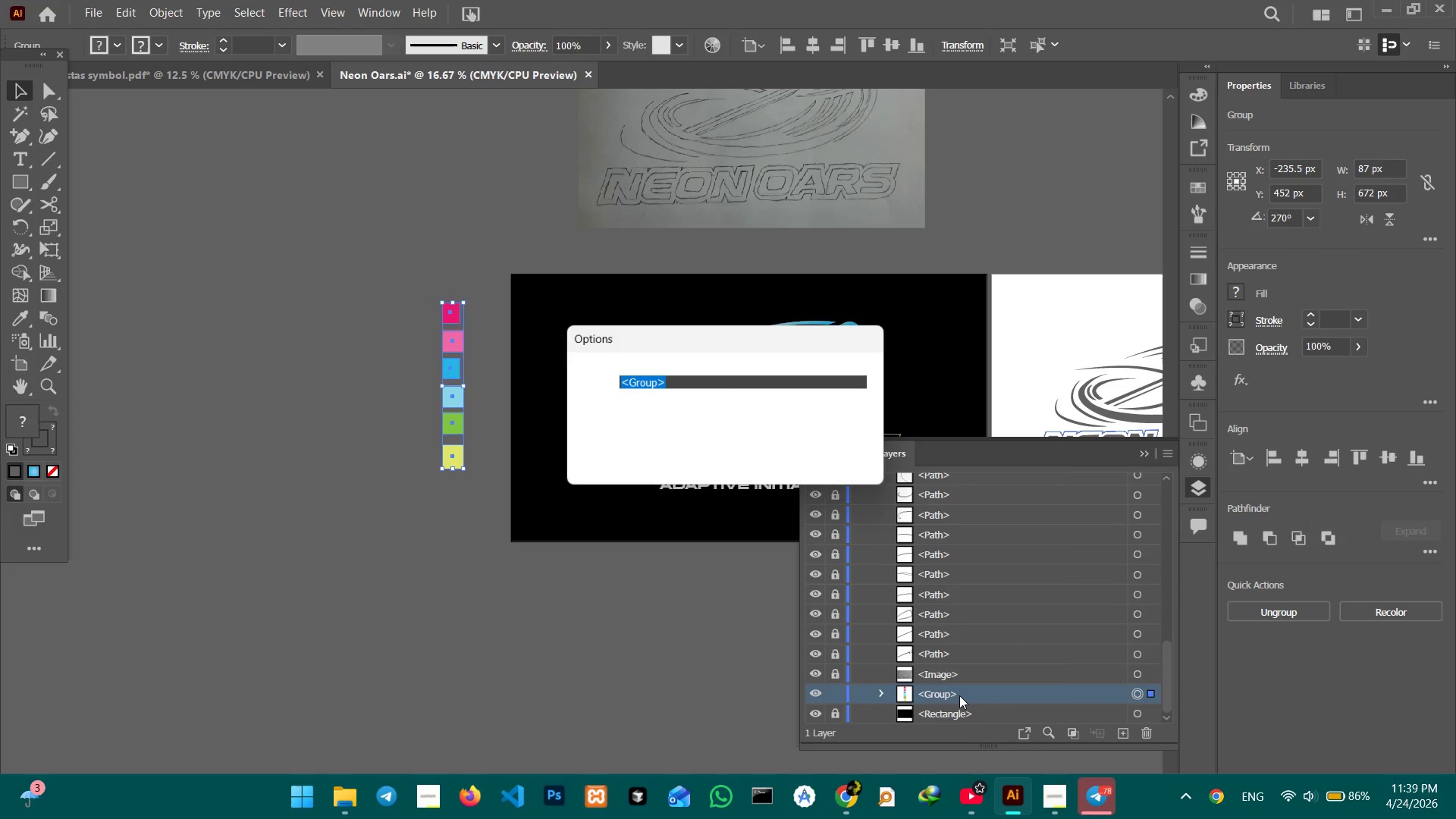 
triple_click([959, 695])
 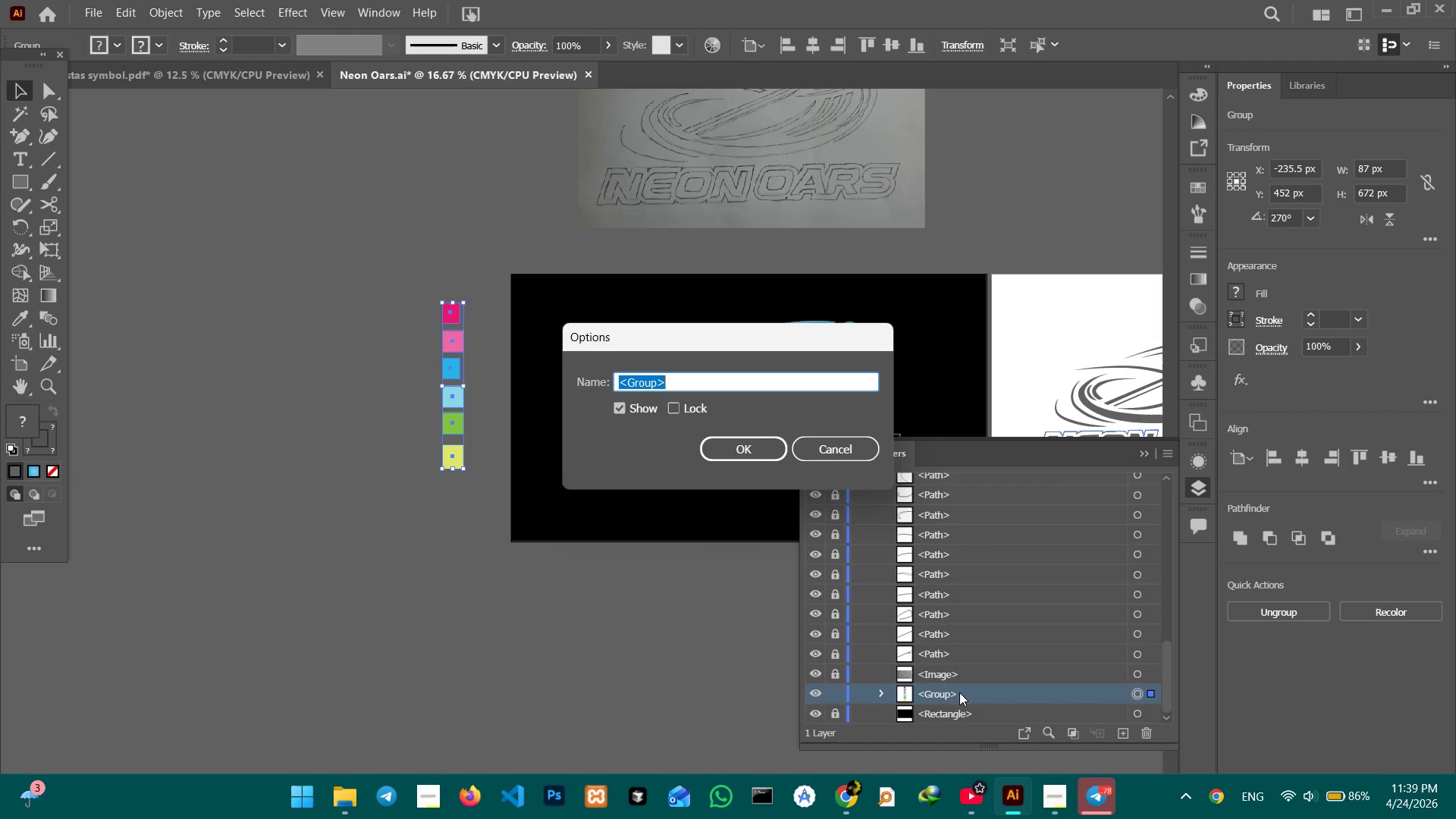 
type(COLO)
key(Backspace)
key(Backspace)
key(Backspace)
key(Backspace)
type(color pall)
key(Backspace)
type(ette)
 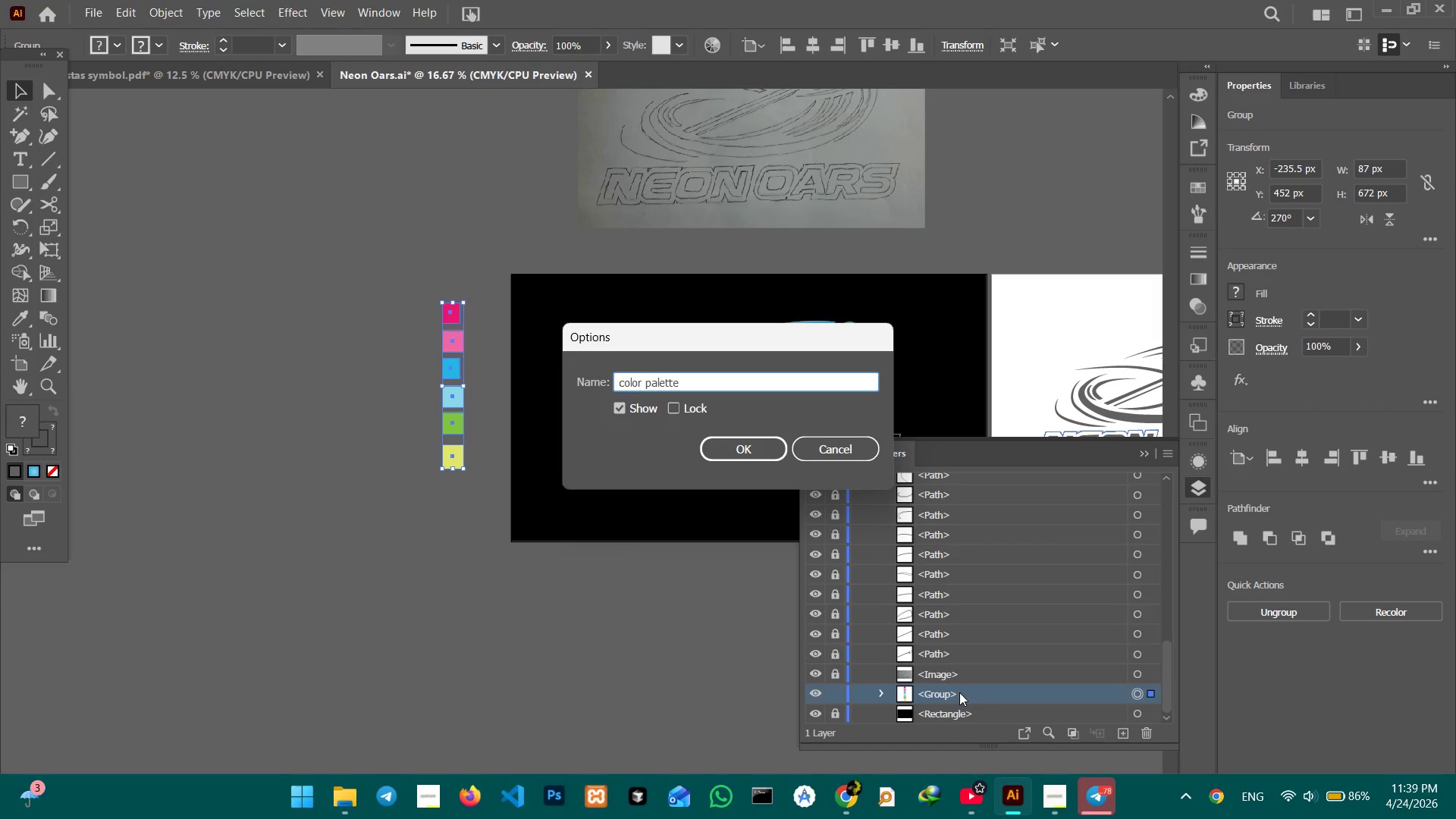 
key(Enter)
 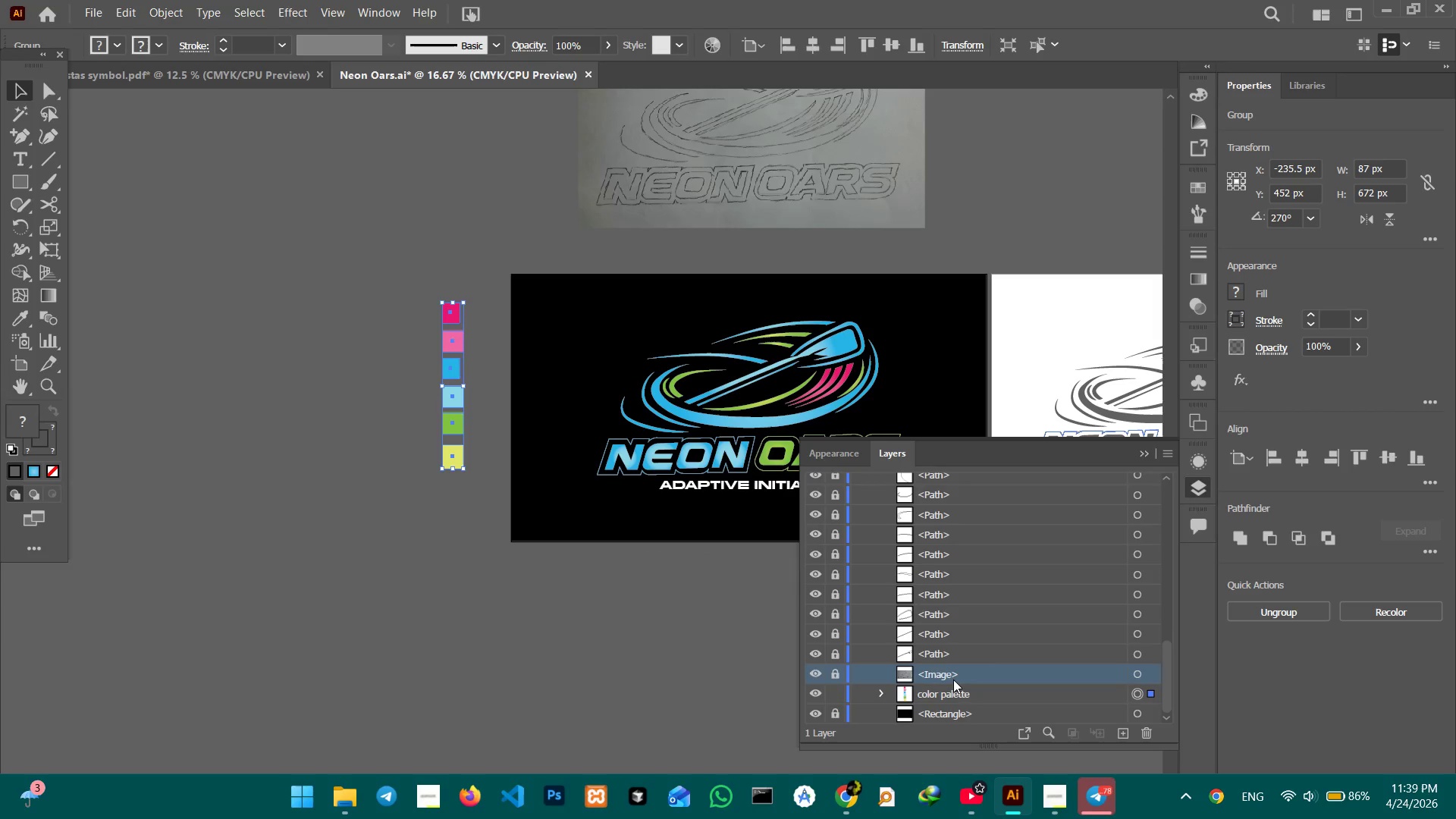 
double_click([953, 679])
 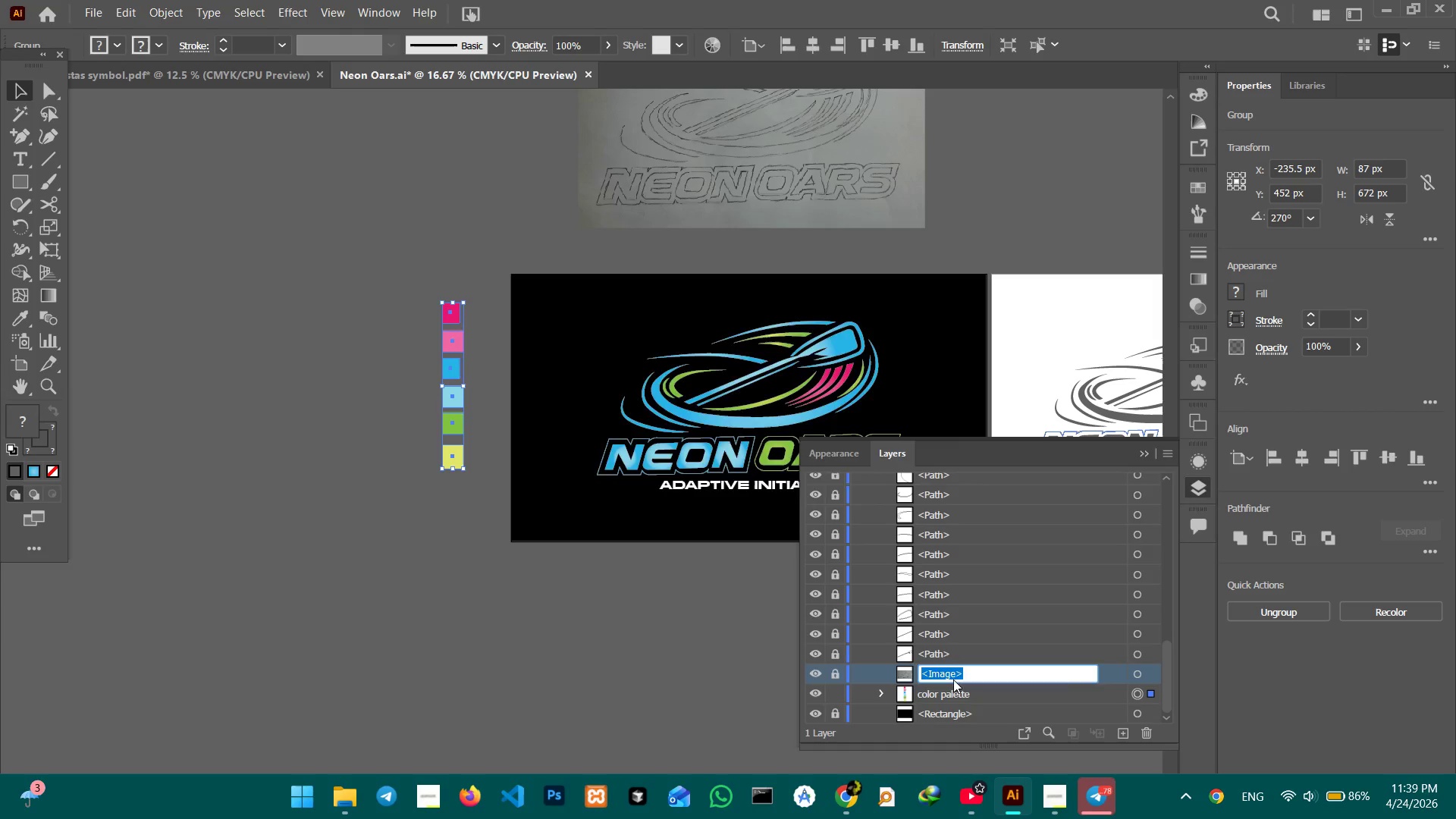 
triple_click([953, 679])
 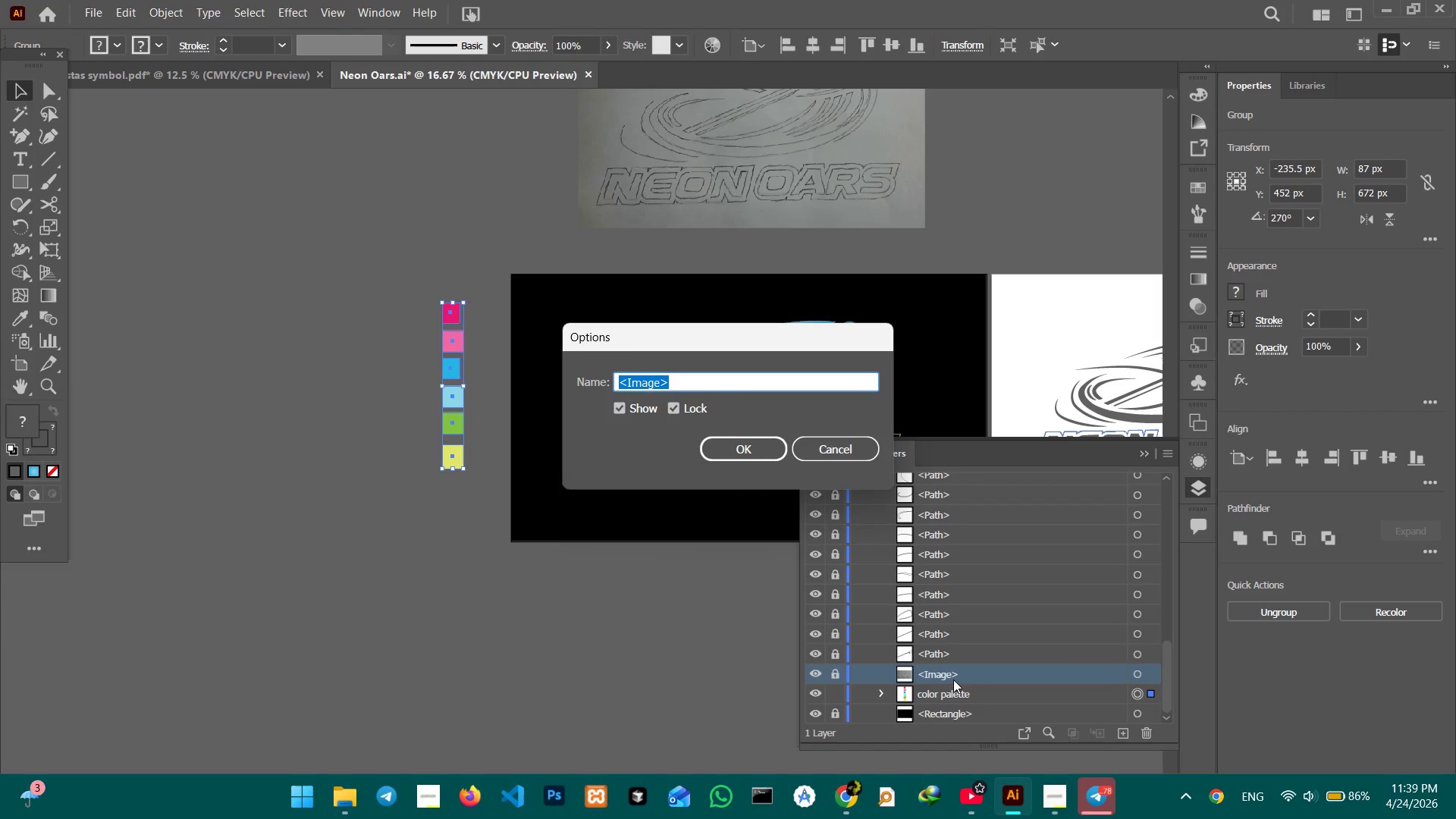 
left_click([953, 679])
 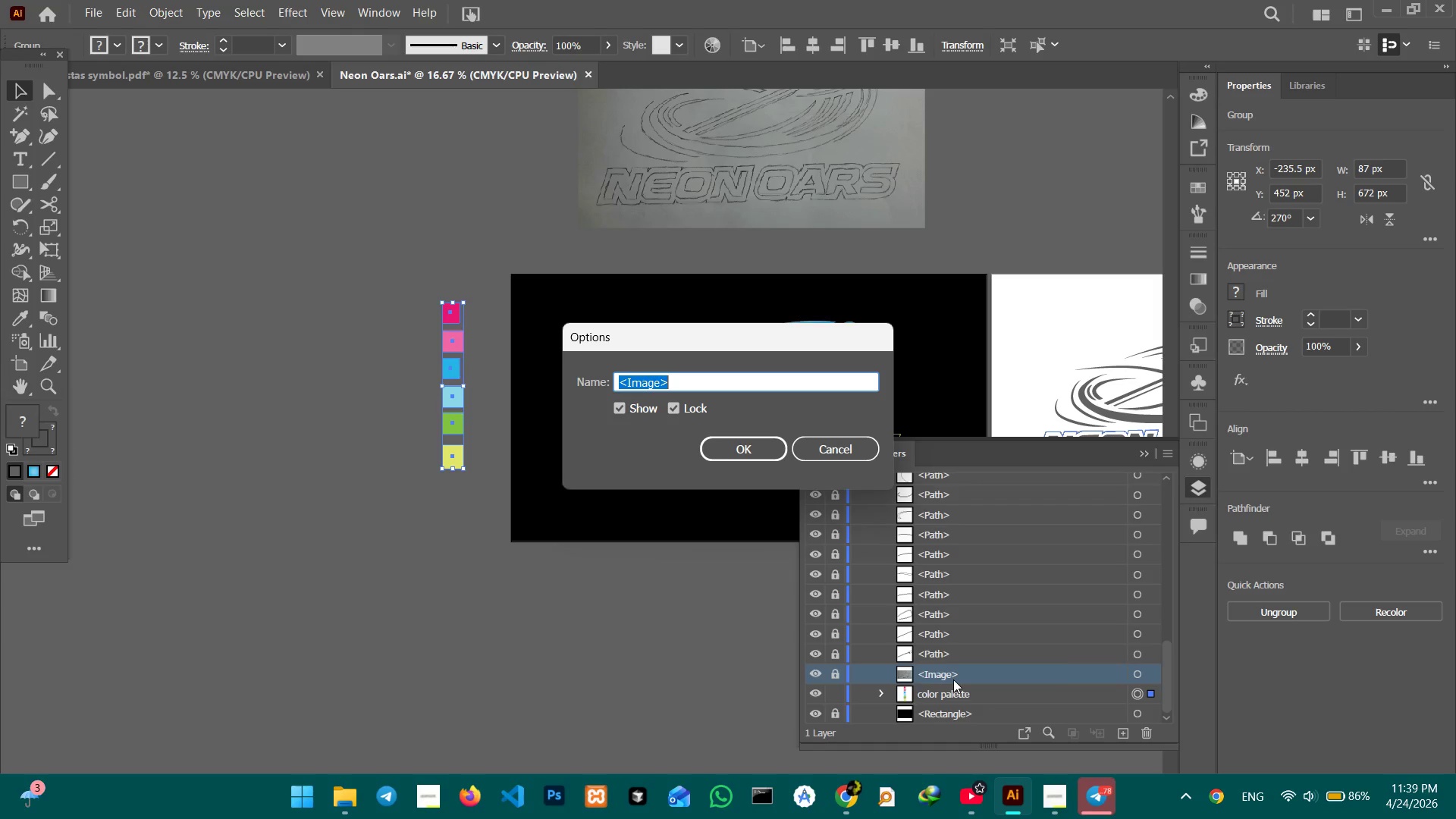 
type(skech)
 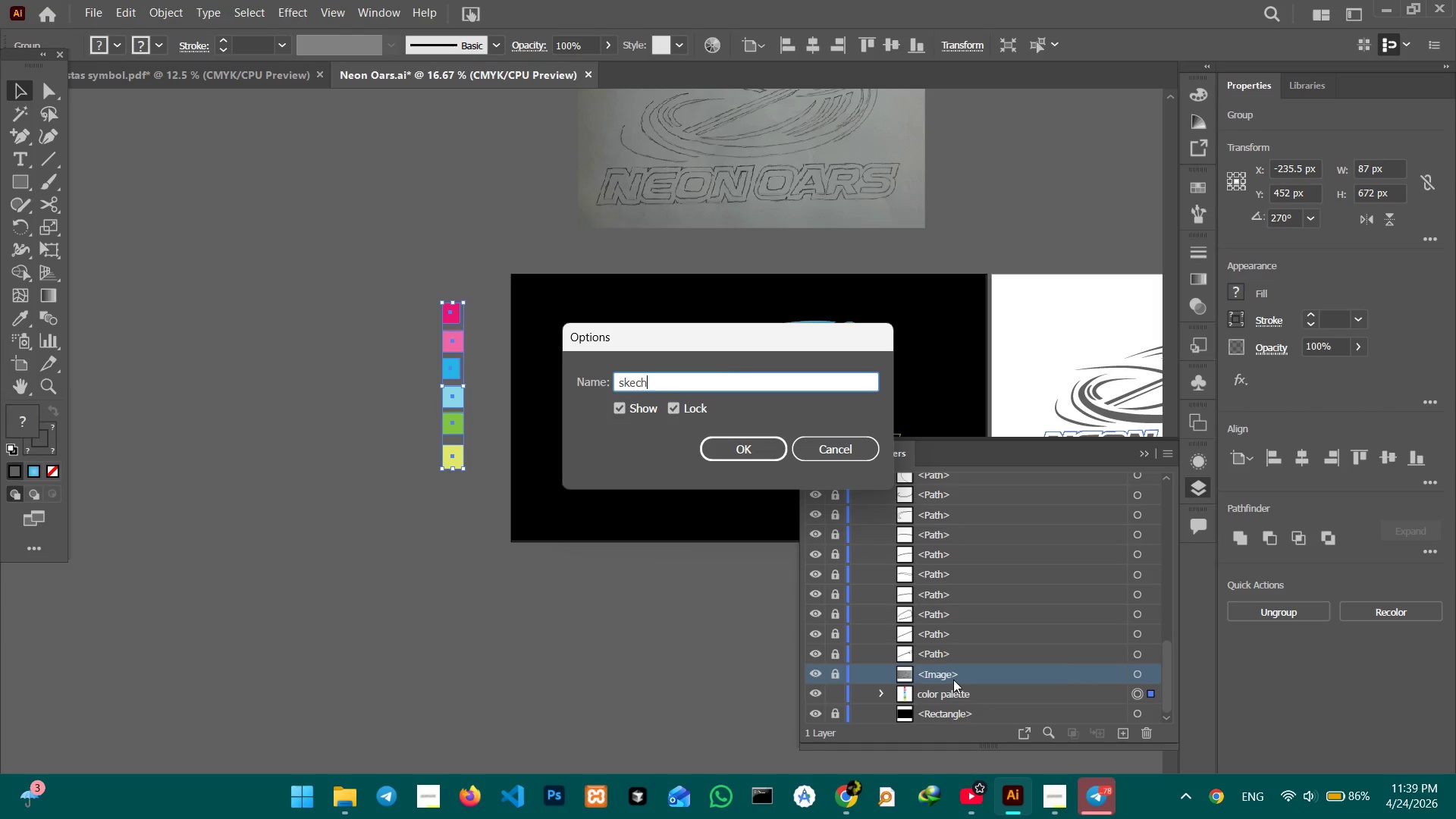 
key(Enter)
 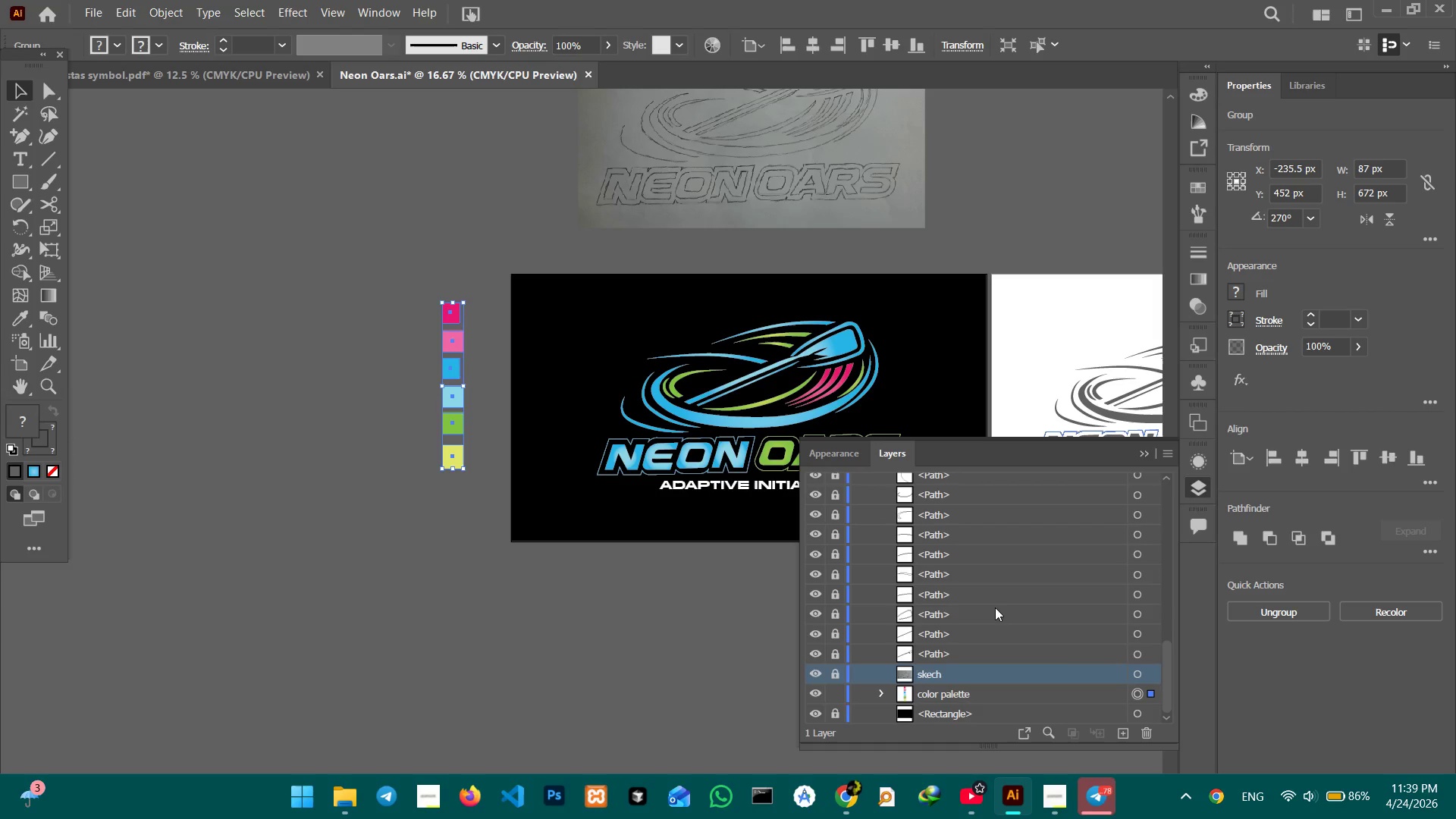 
scroll: coordinate [956, 615], scroll_direction: up, amount: 6.0
 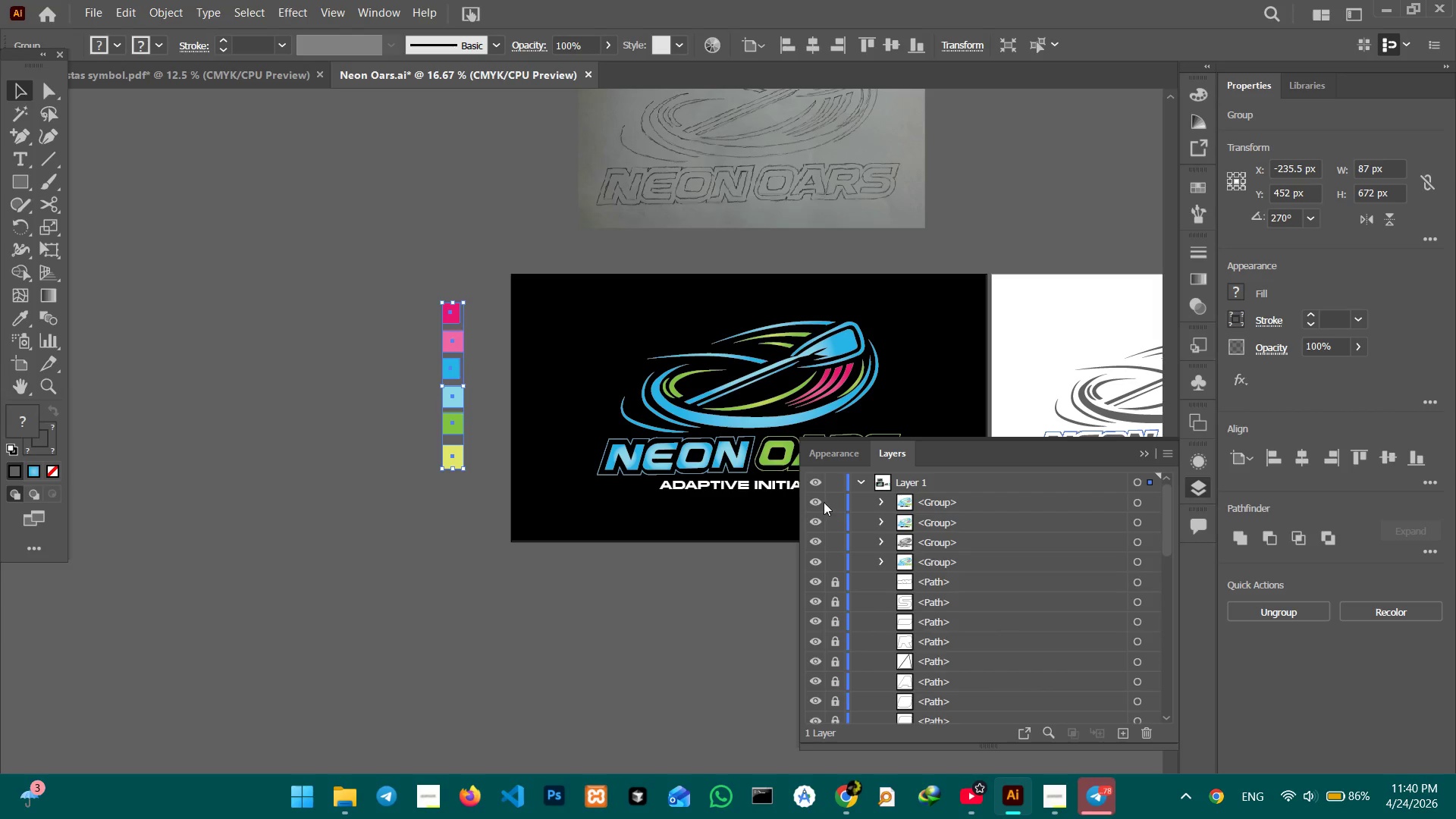 
left_click([822, 502])
 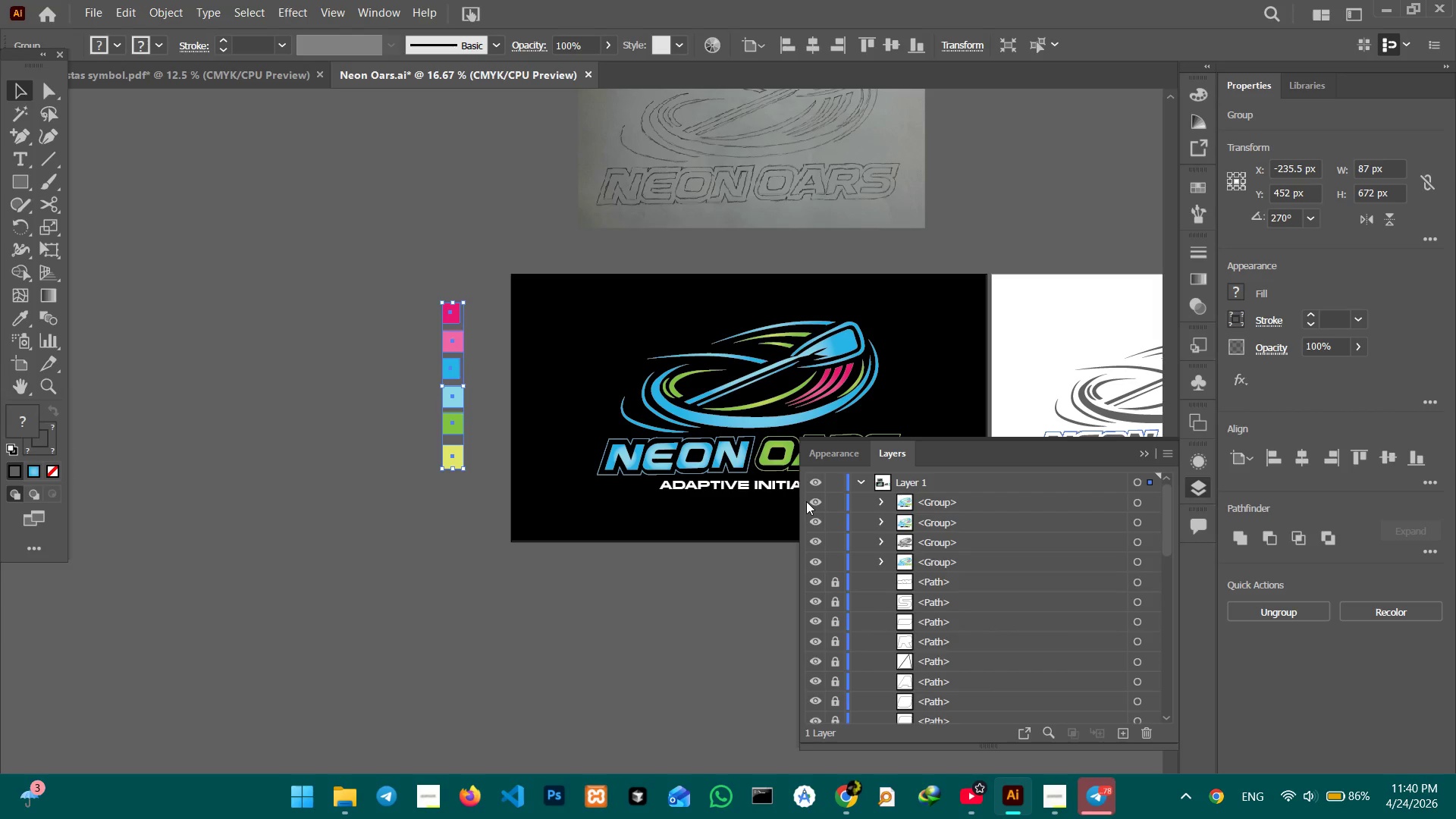 
left_click([807, 501])
 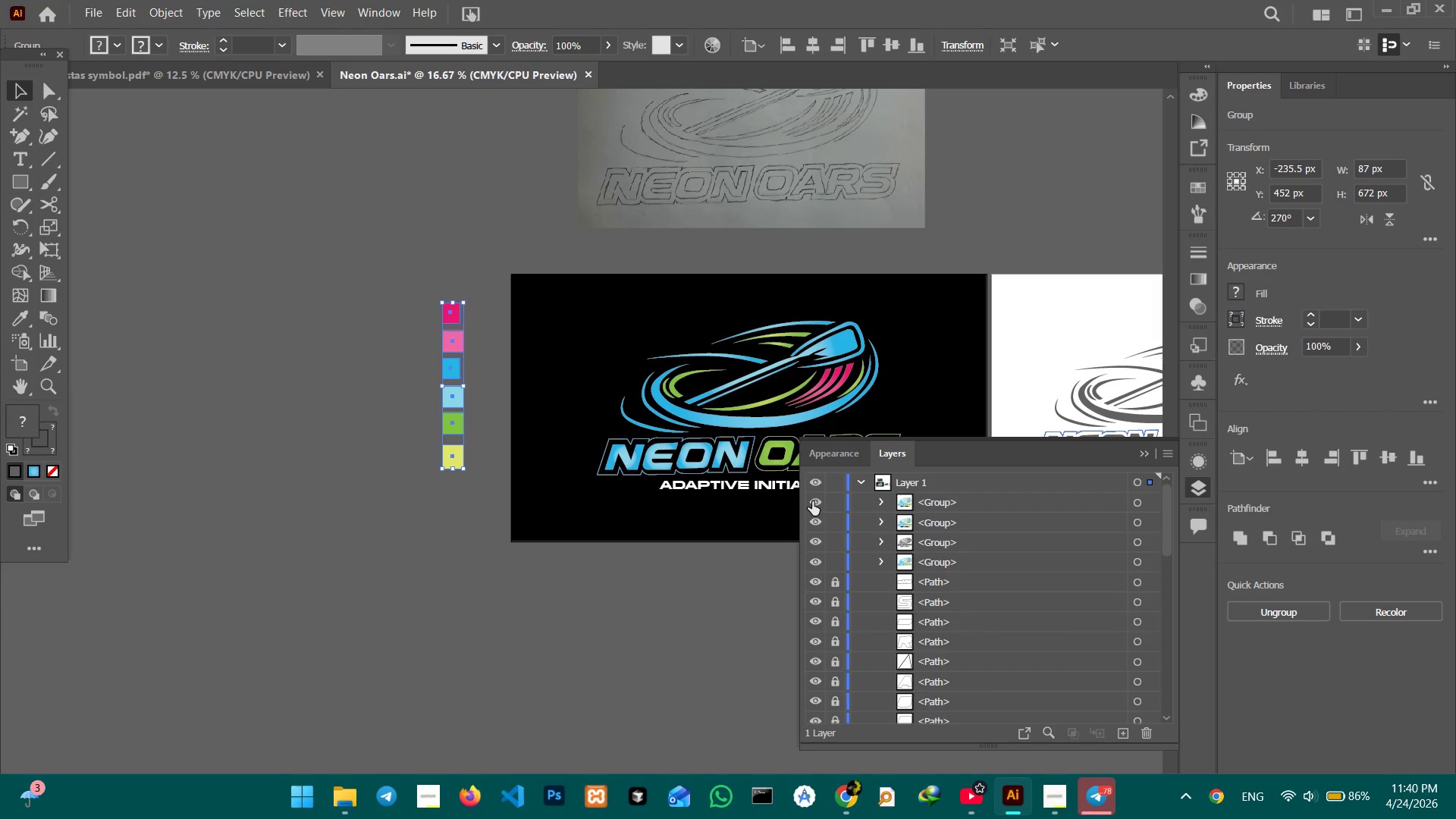 
left_click([812, 501])
 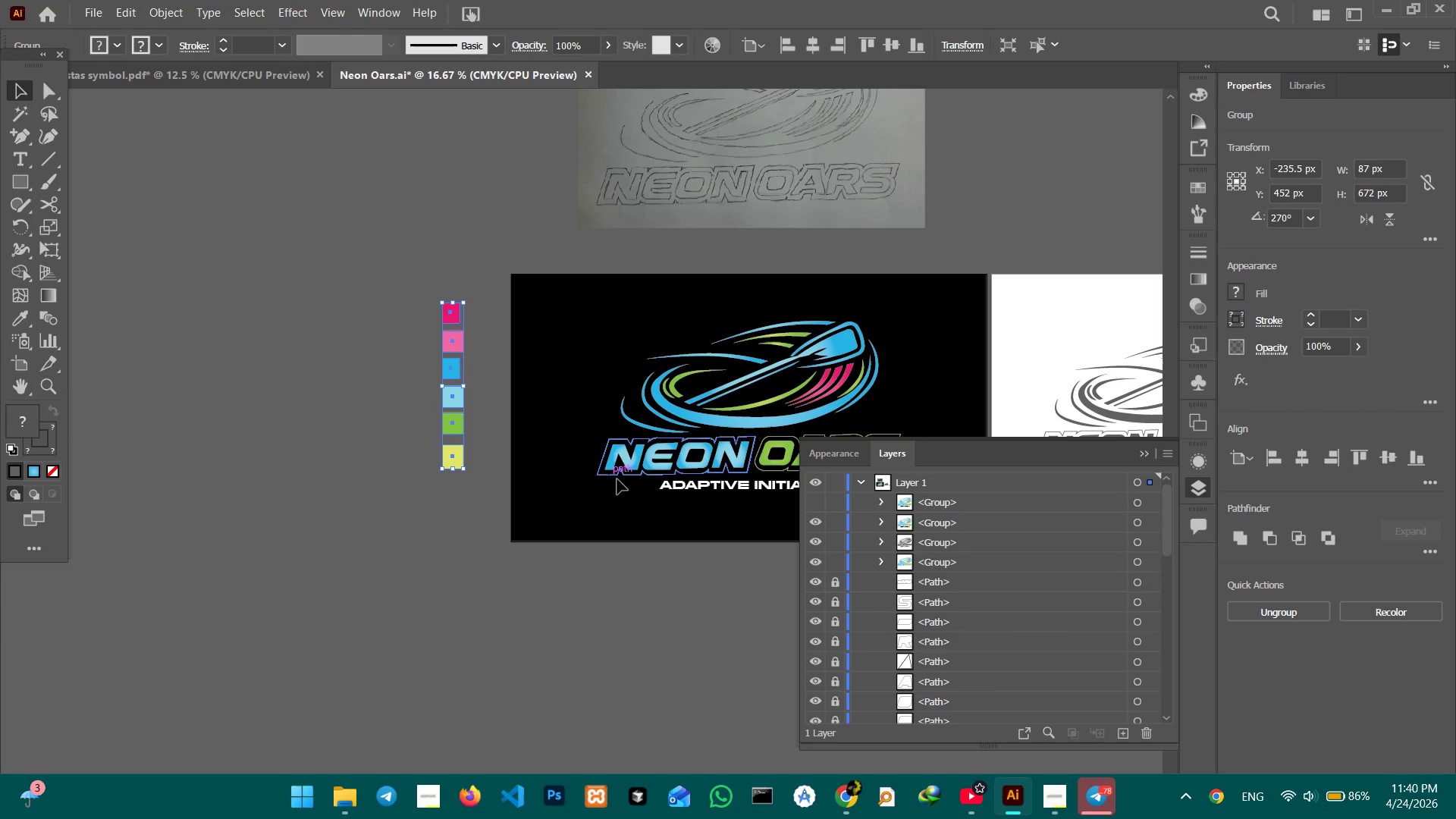 
hold_key(key=Space, duration=1.16)
 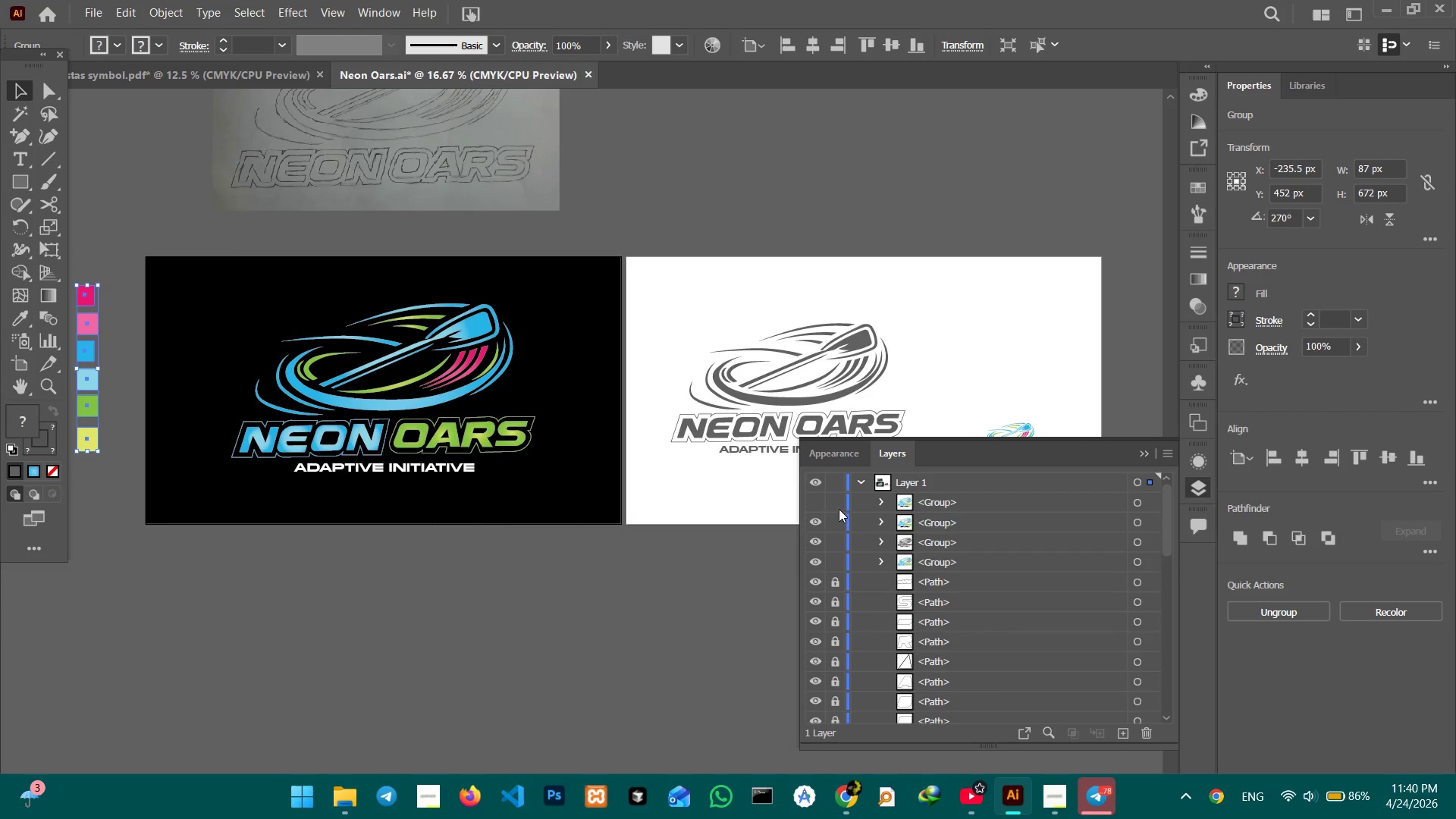 
left_click_drag(start_coordinate=[652, 494], to_coordinate=[286, 477])
 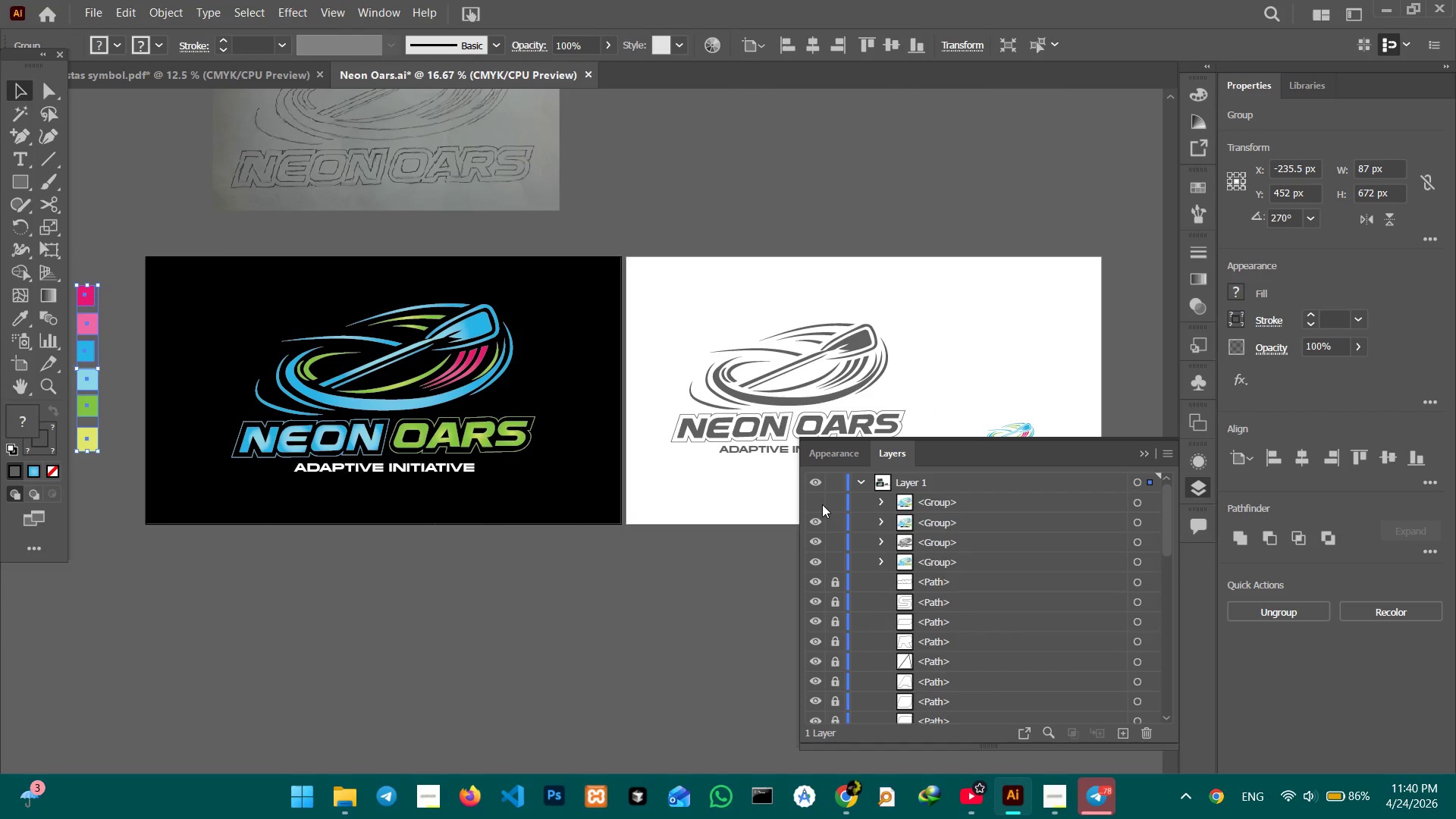 
left_click([816, 502])
 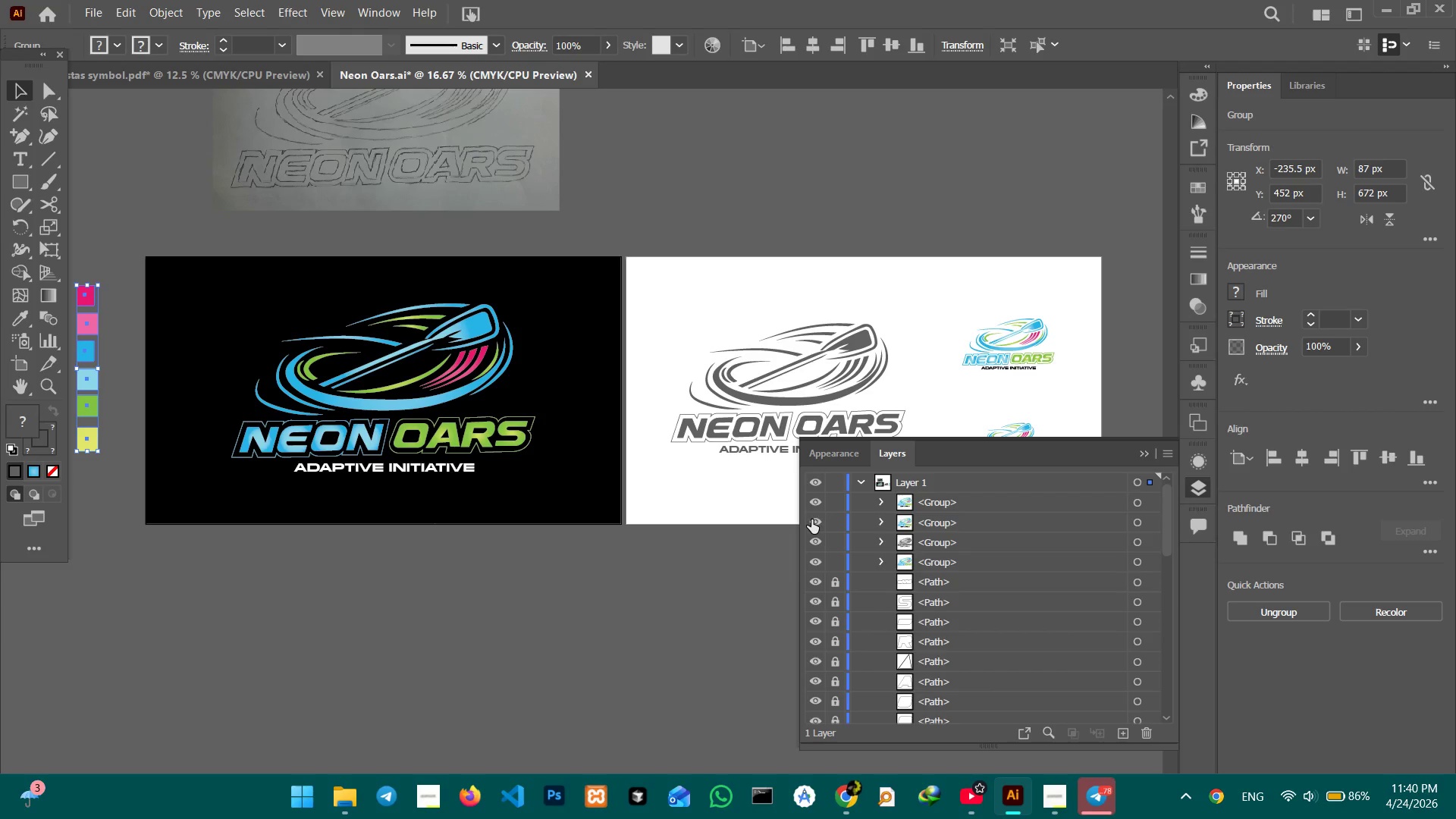 
double_click([811, 519])
 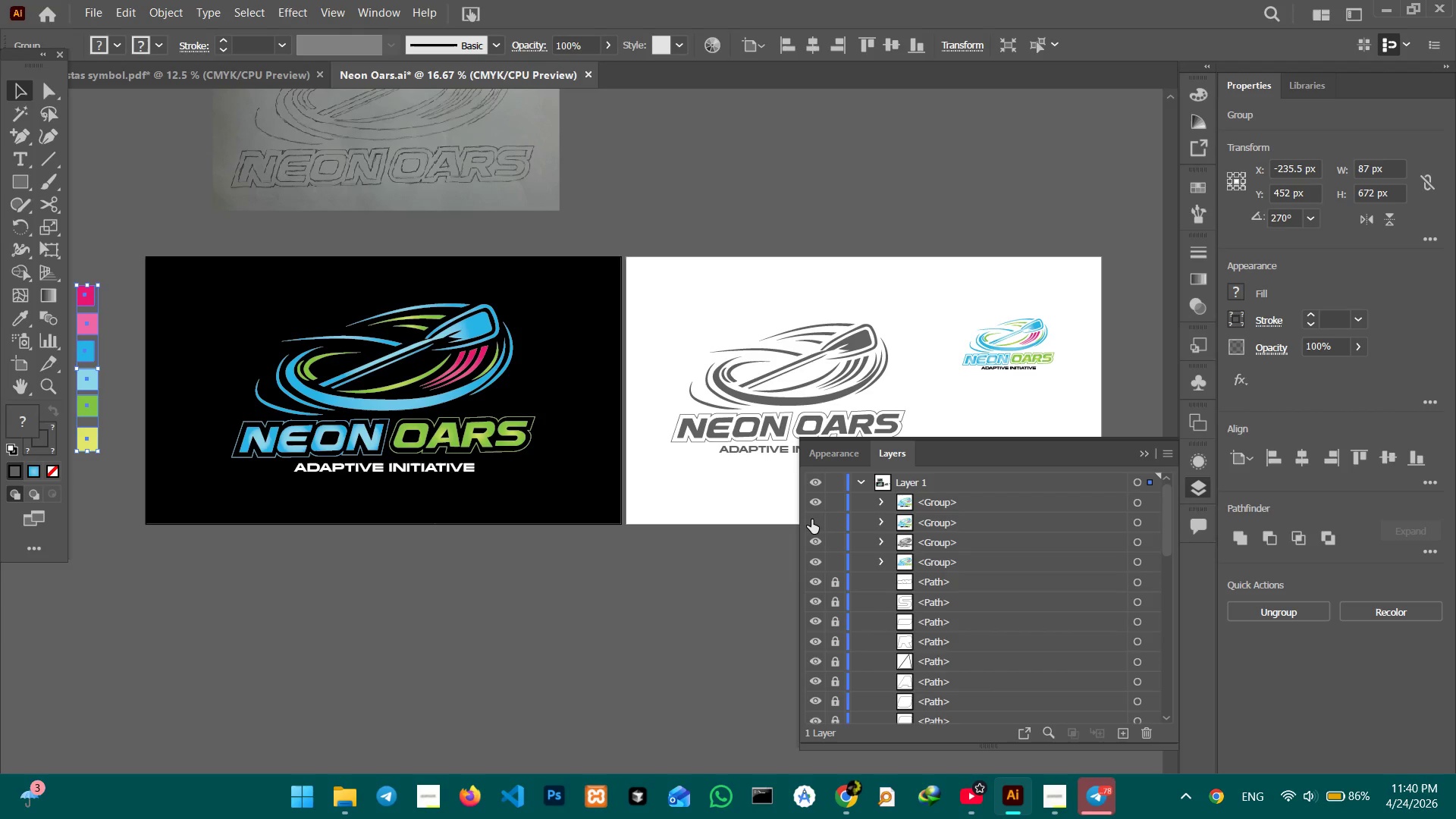 
left_click([811, 519])
 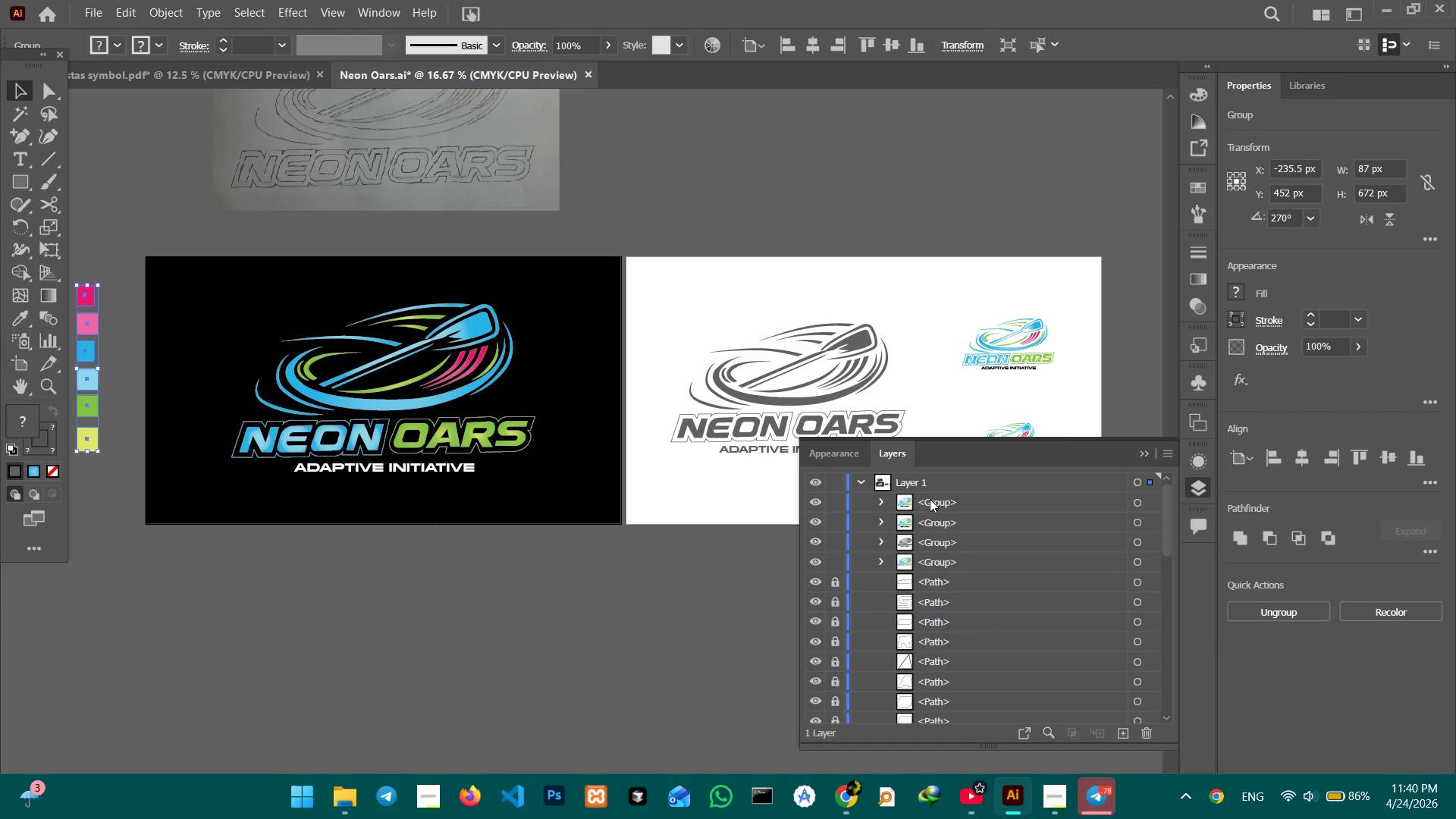 
hold_key(key=ShiftLeft, duration=0.8)
left_click([951, 502])
 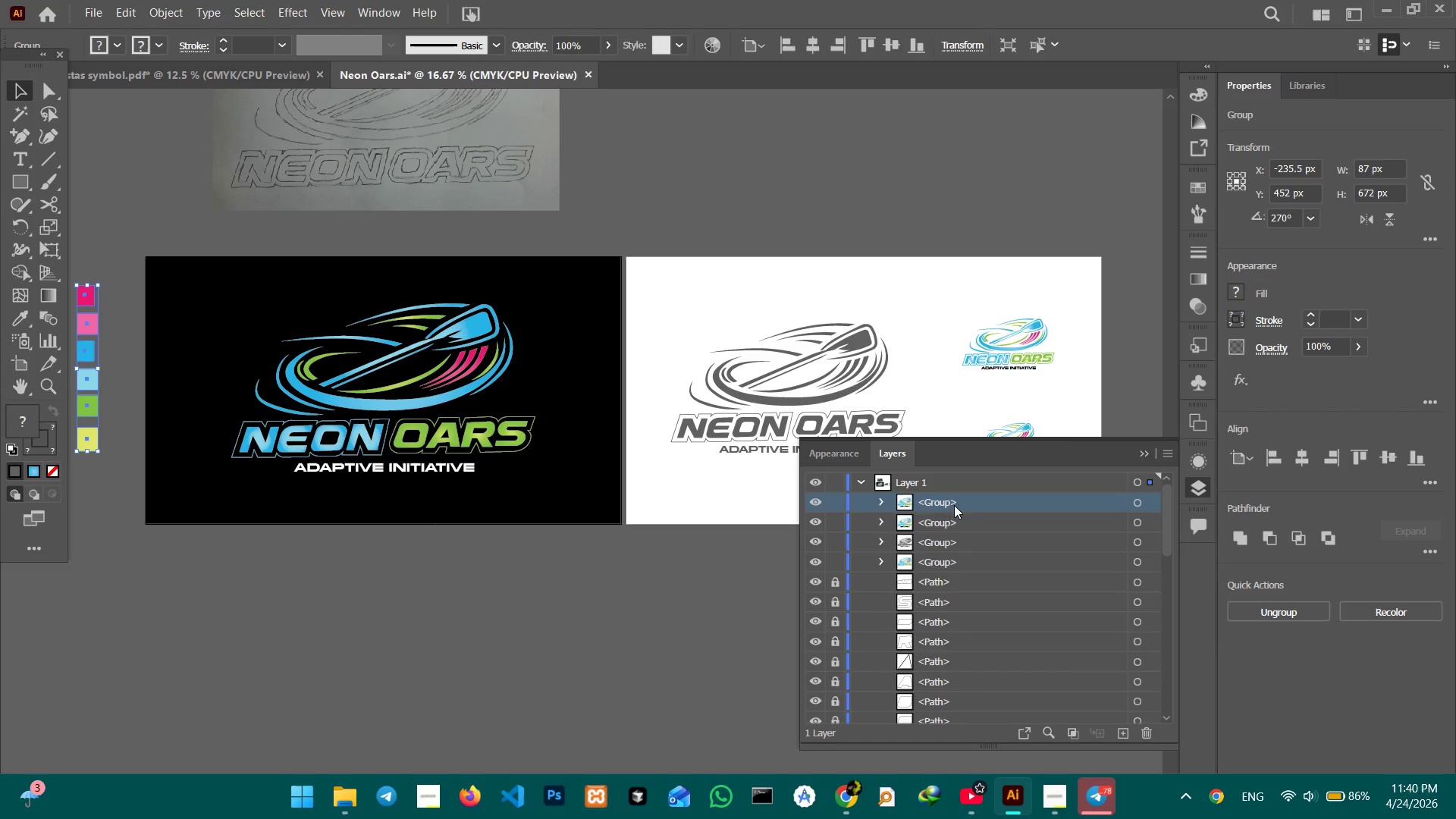 
double_click([956, 503])
 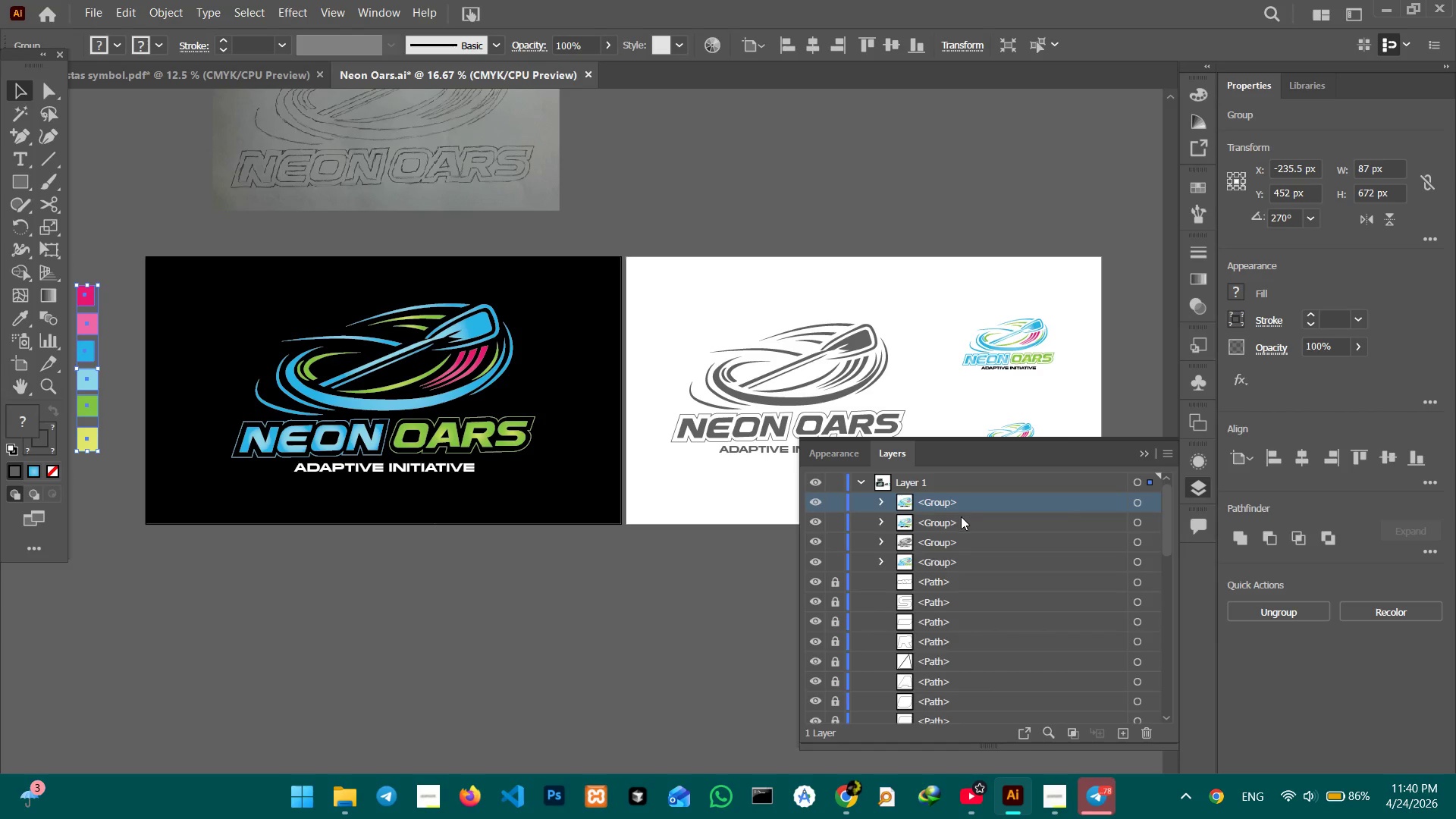 
hold_key(key=ShiftLeft, duration=0.77)
left_click([961, 517])
 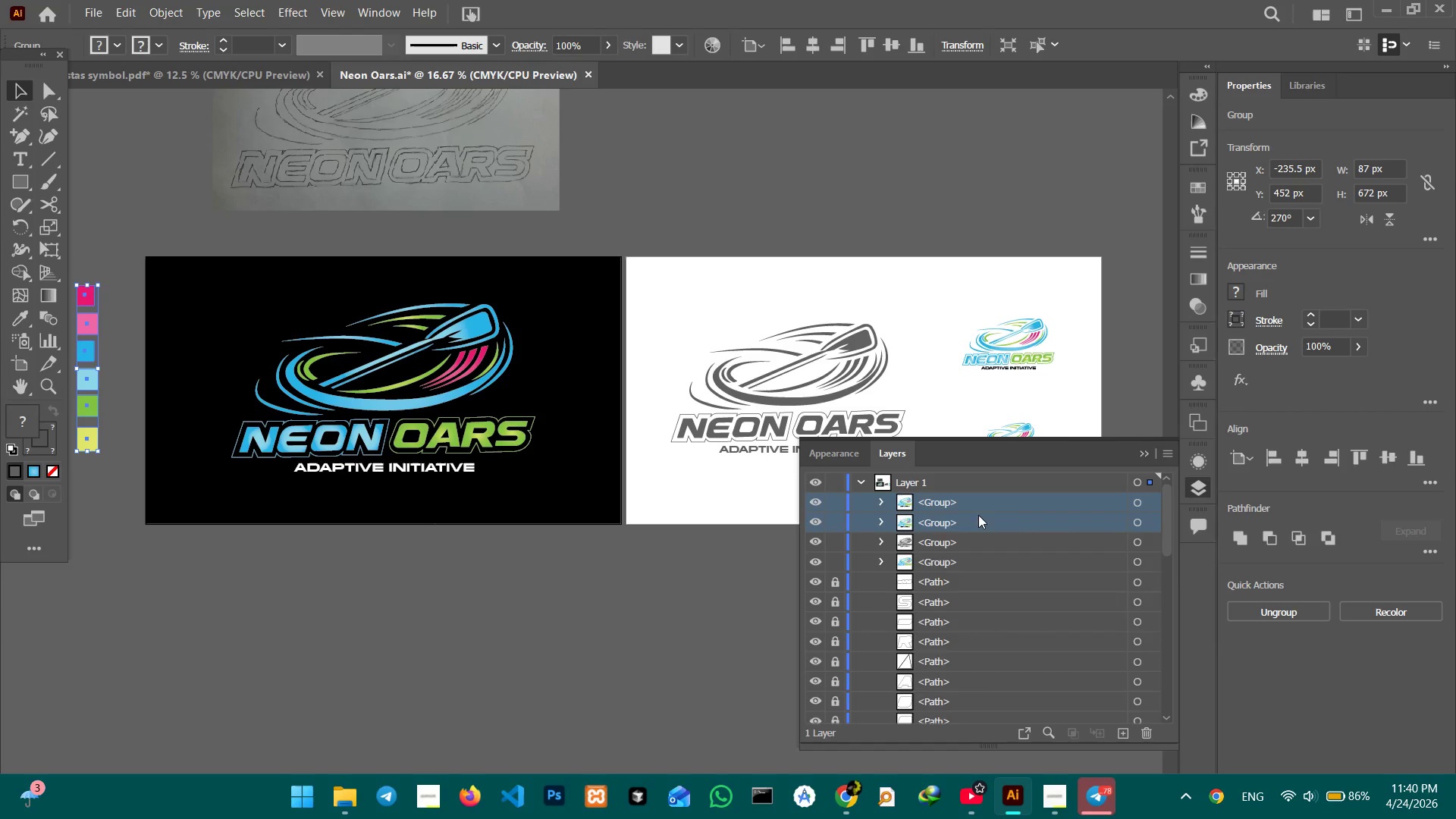 
double_click([940, 502])
 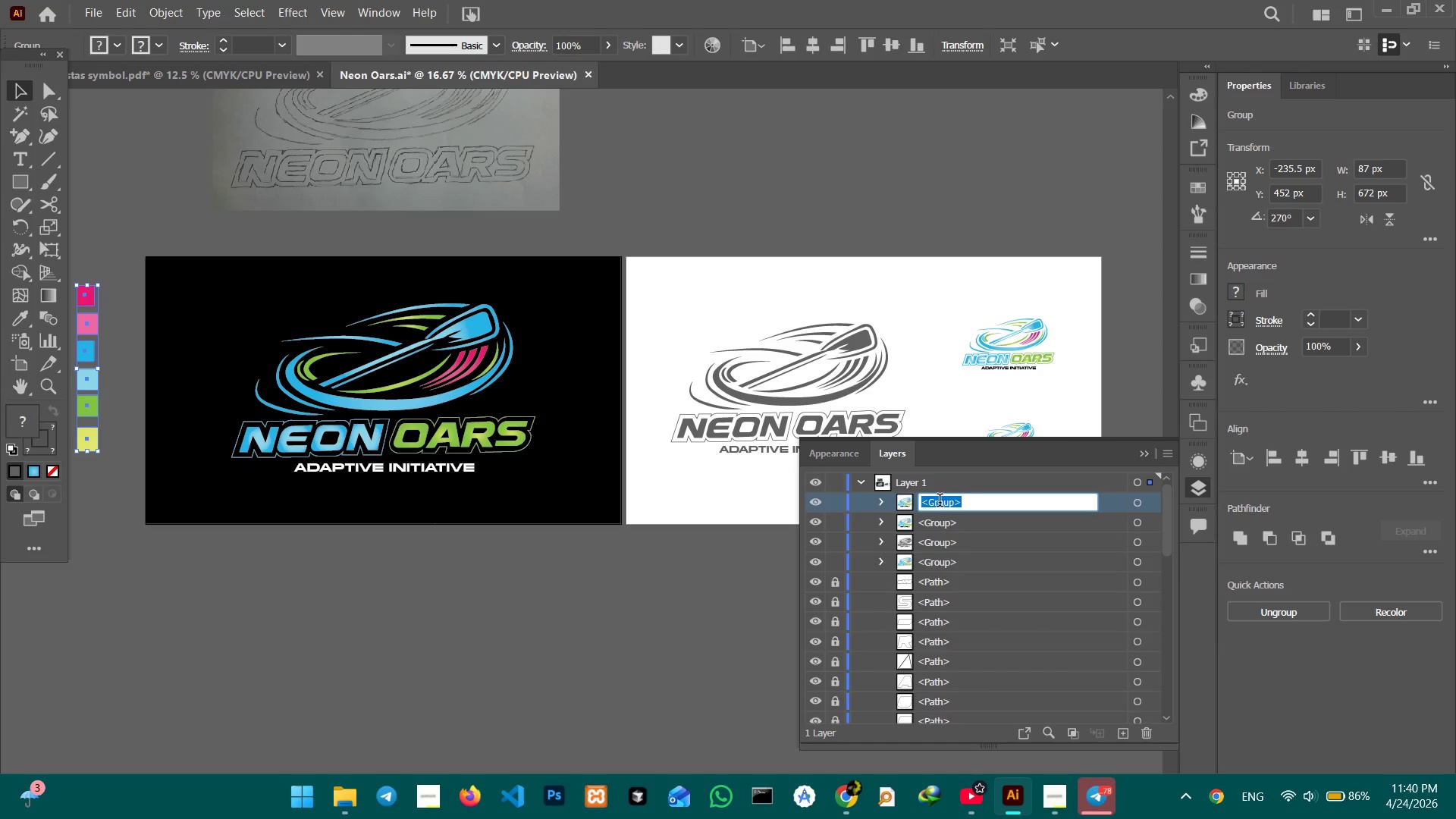 
type(small sclae)
key(Backspace)
key(Backspace)
type(ale)
 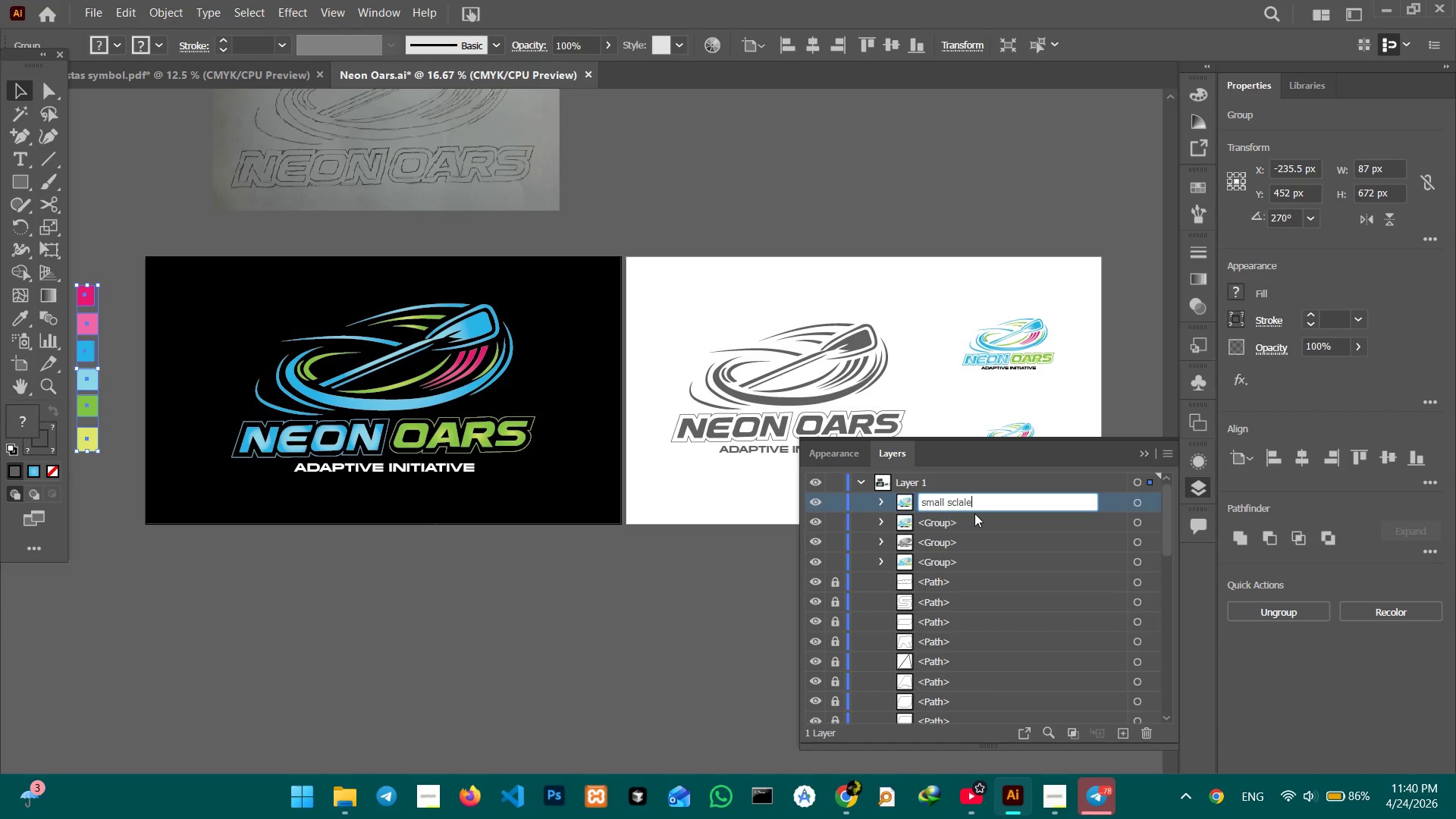 
key(ArrowLeft)
 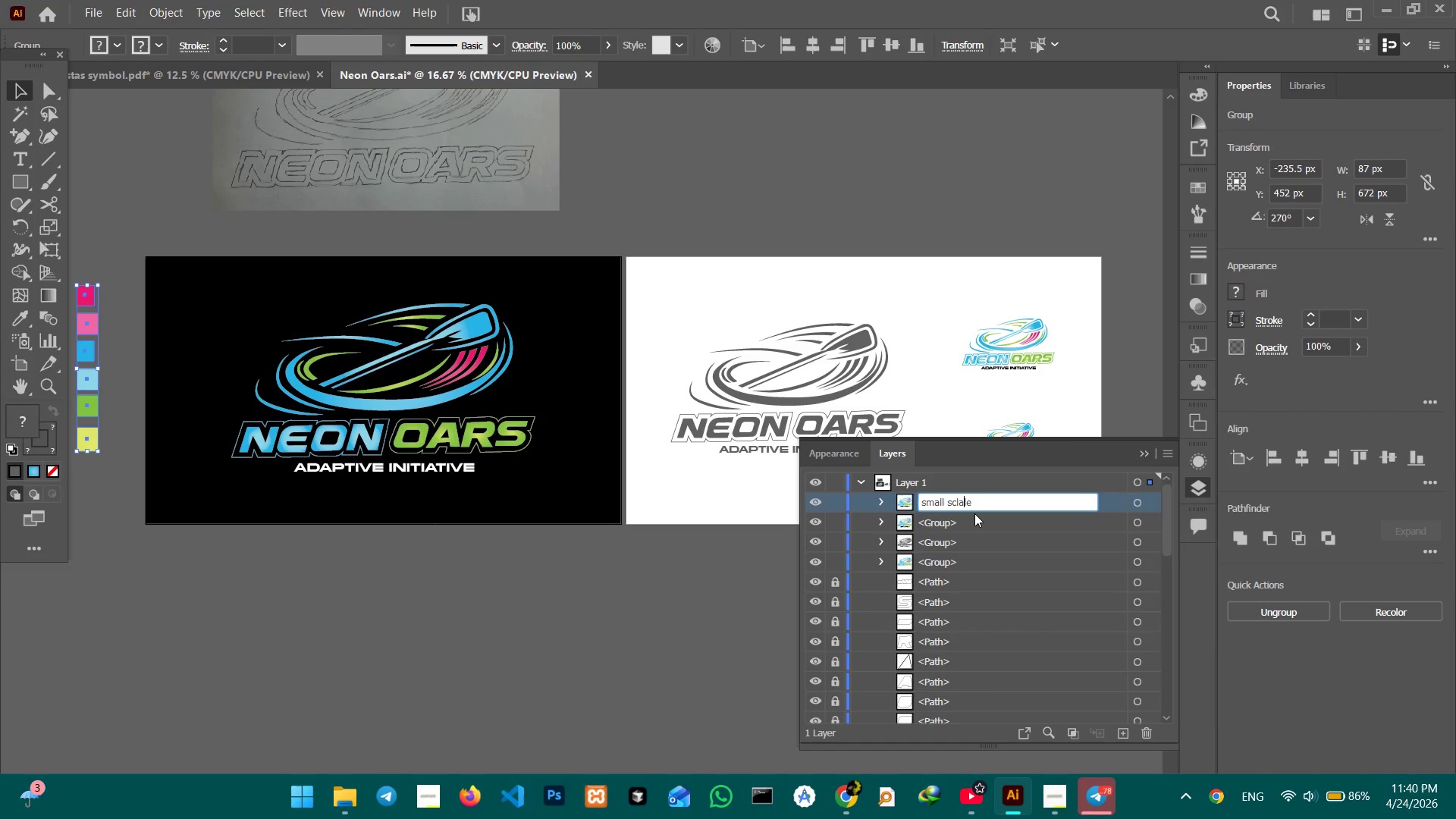 
key(ArrowLeft)
 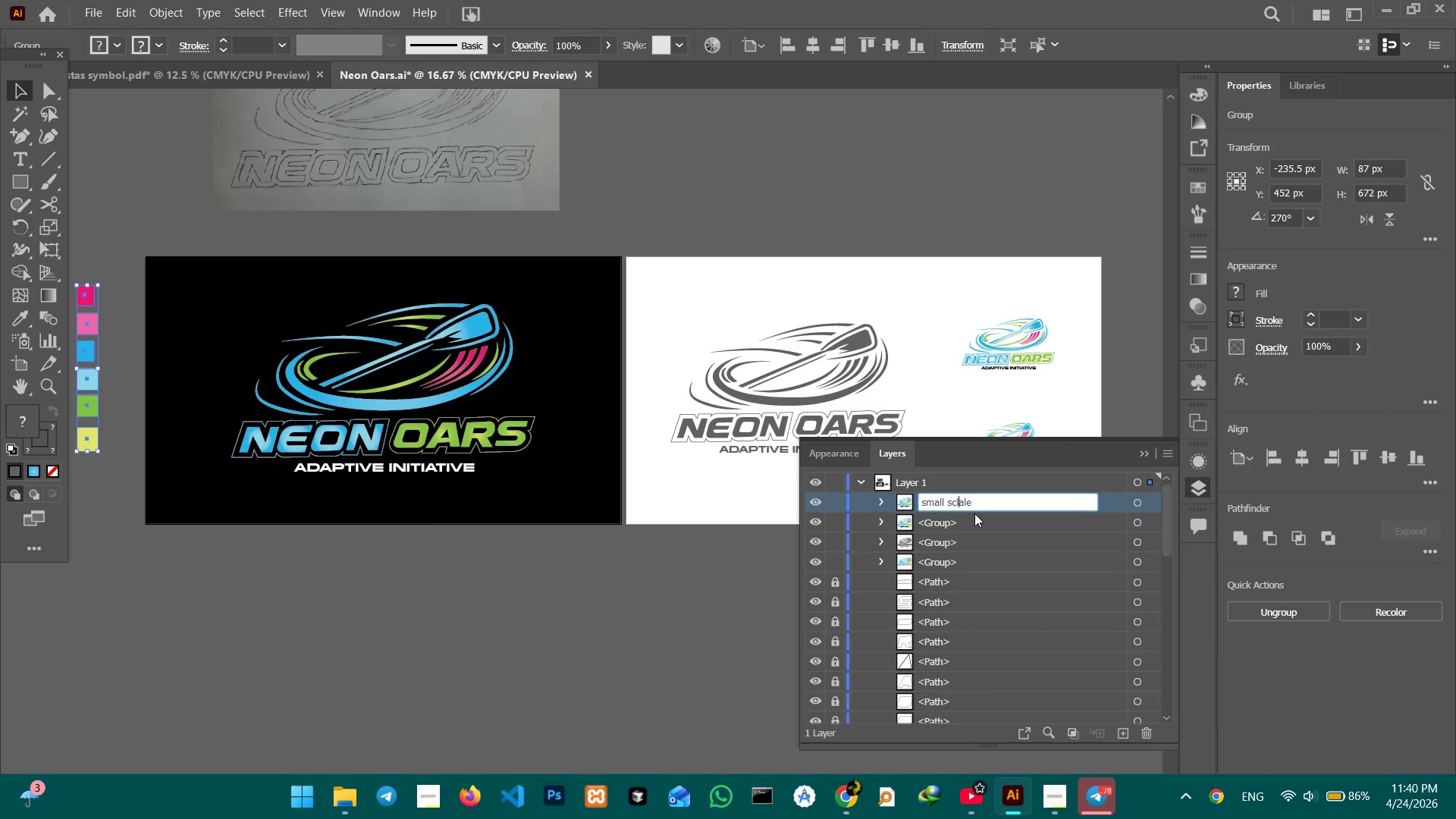 
key(ArrowLeft)
 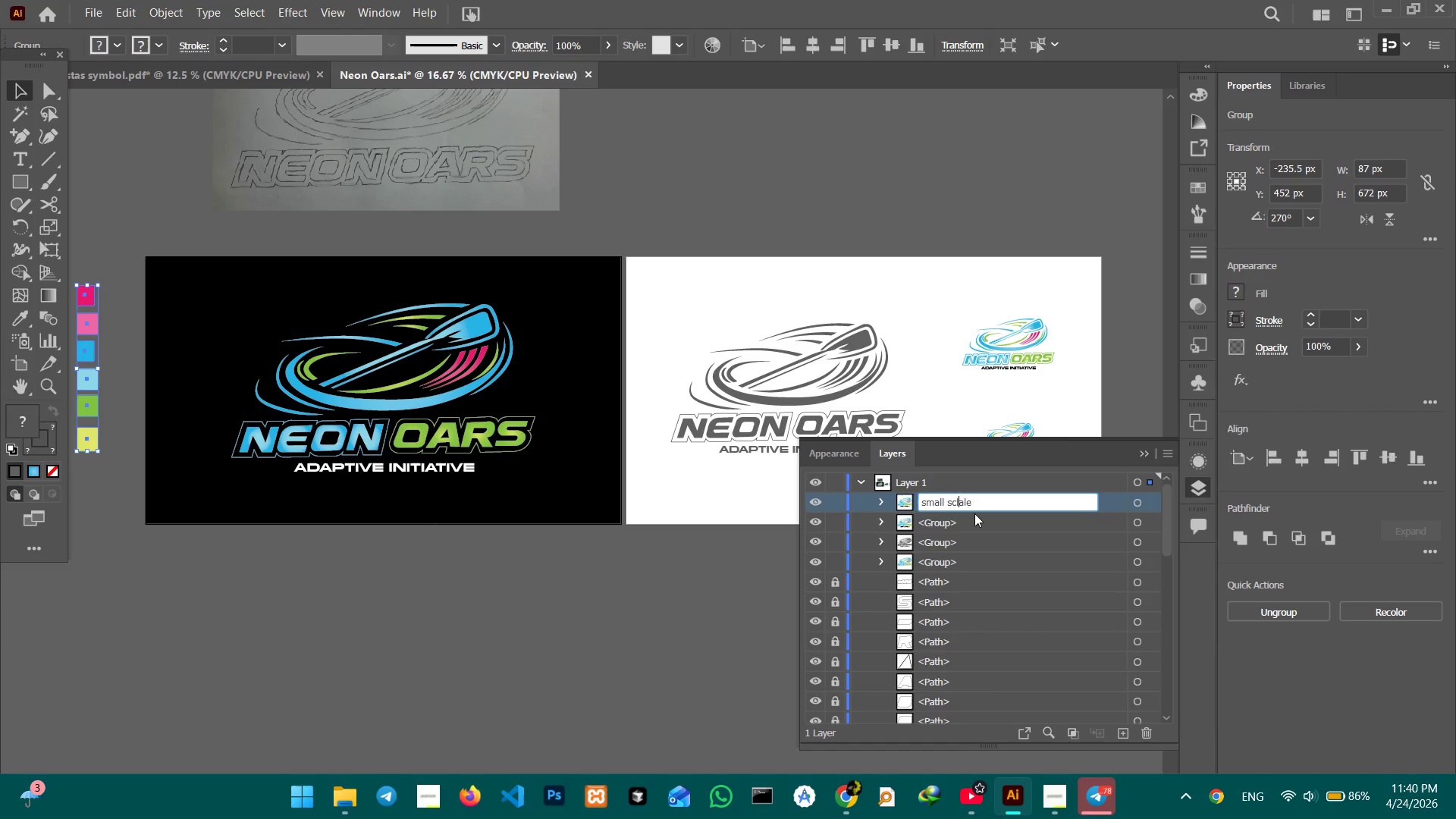 
key(Backspace)
 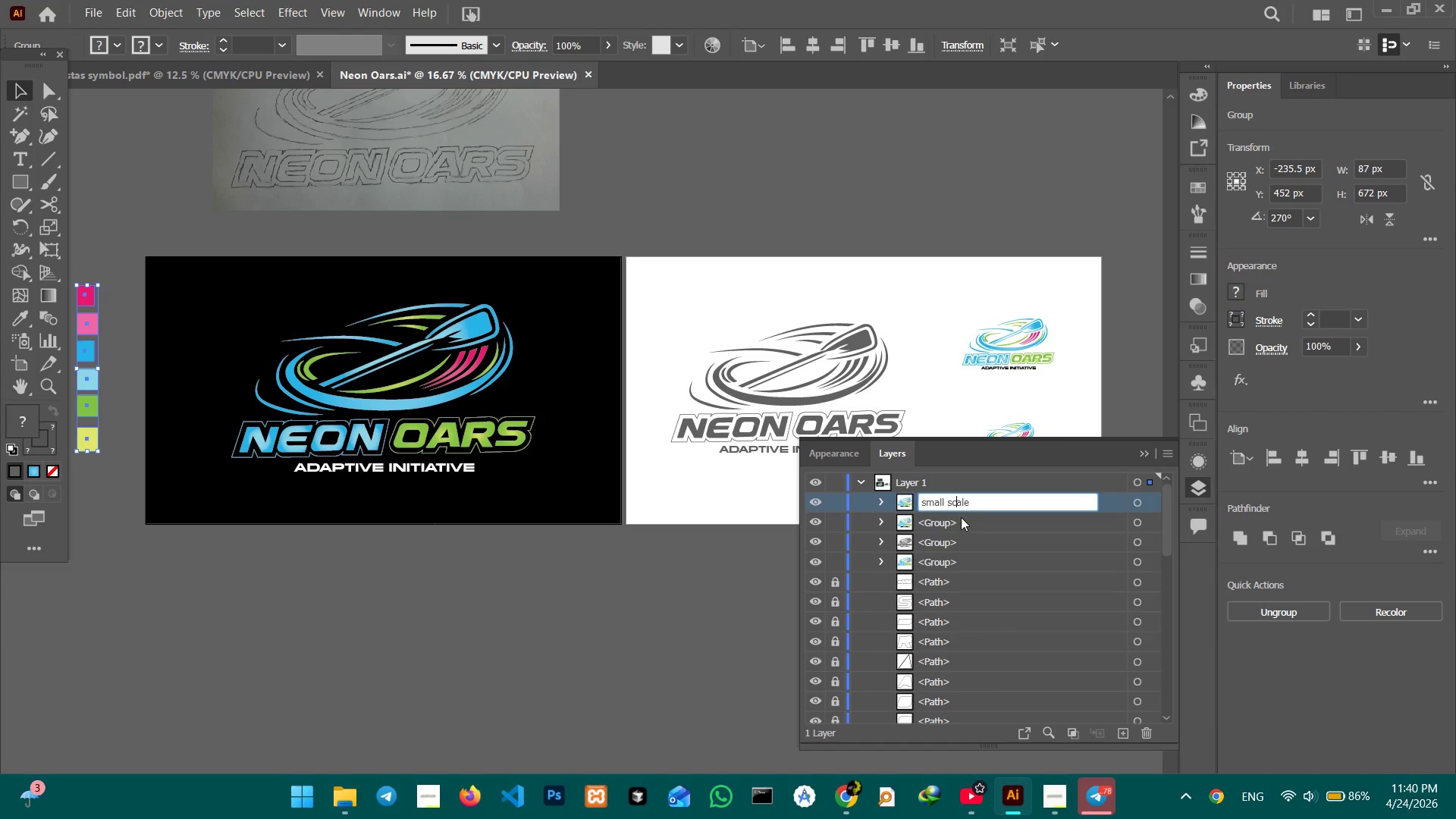 
left_click([952, 522])
 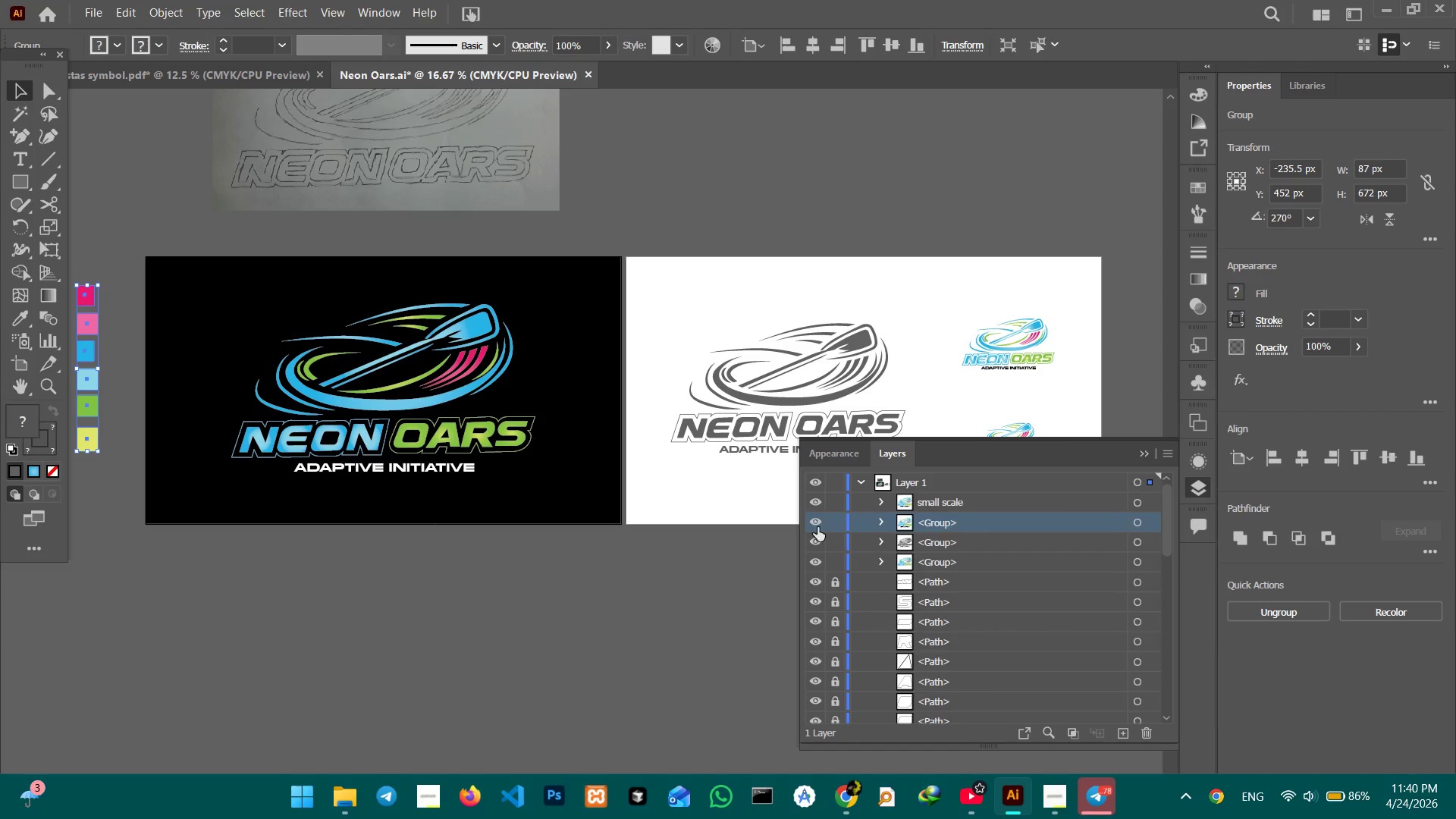 
left_click([817, 527])
 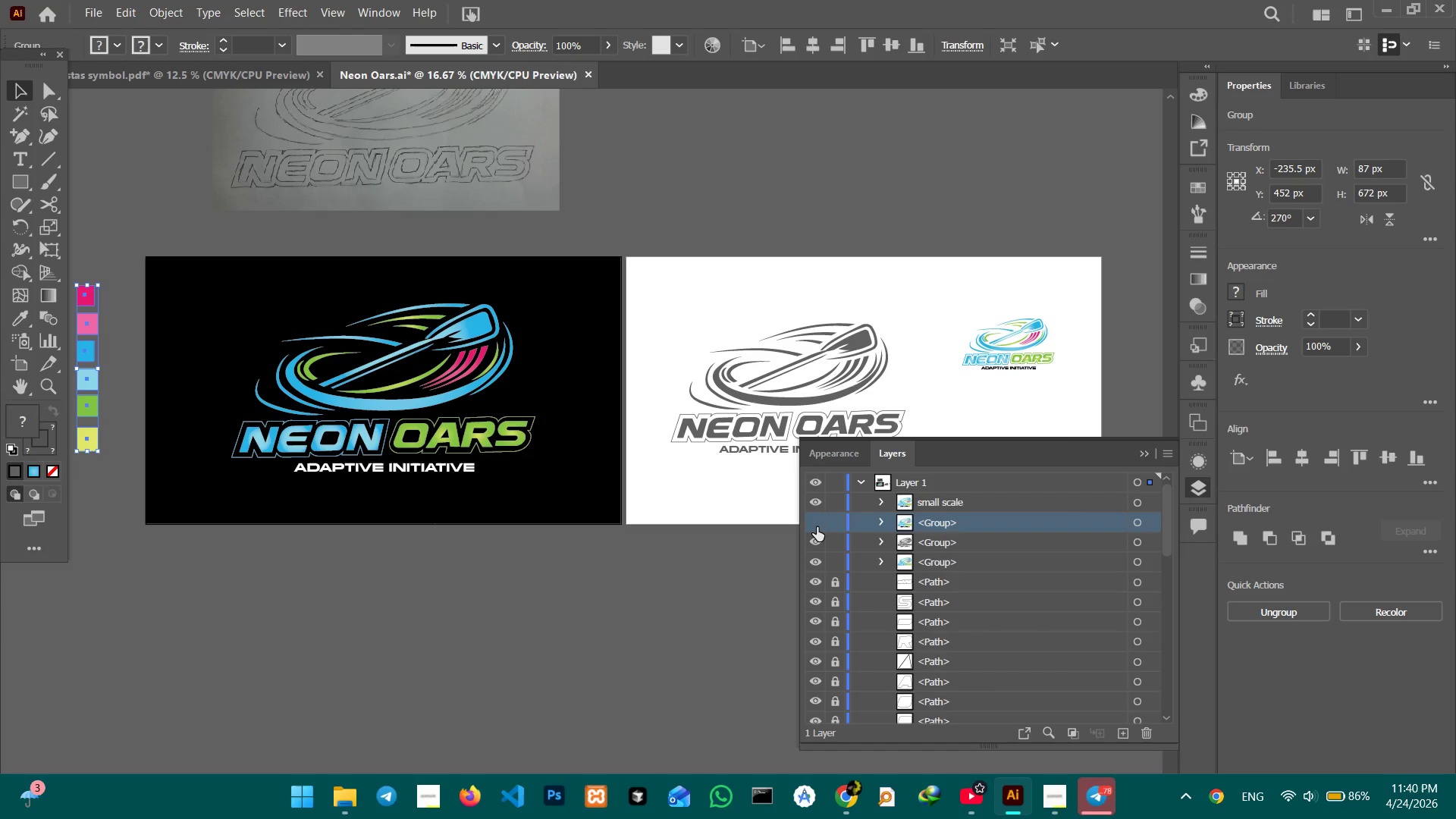 
left_click([817, 527])
 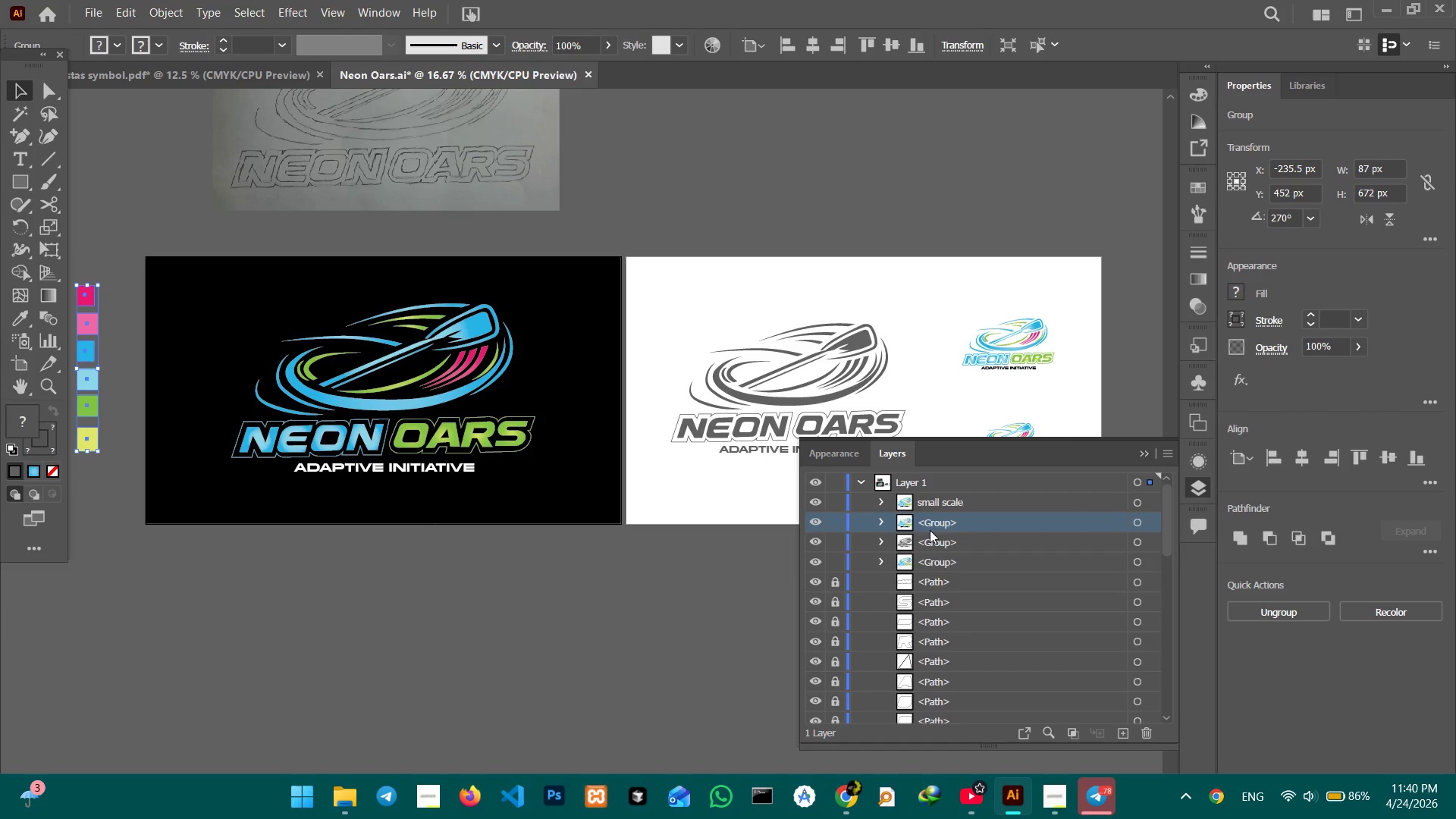 
double_click([930, 530])
 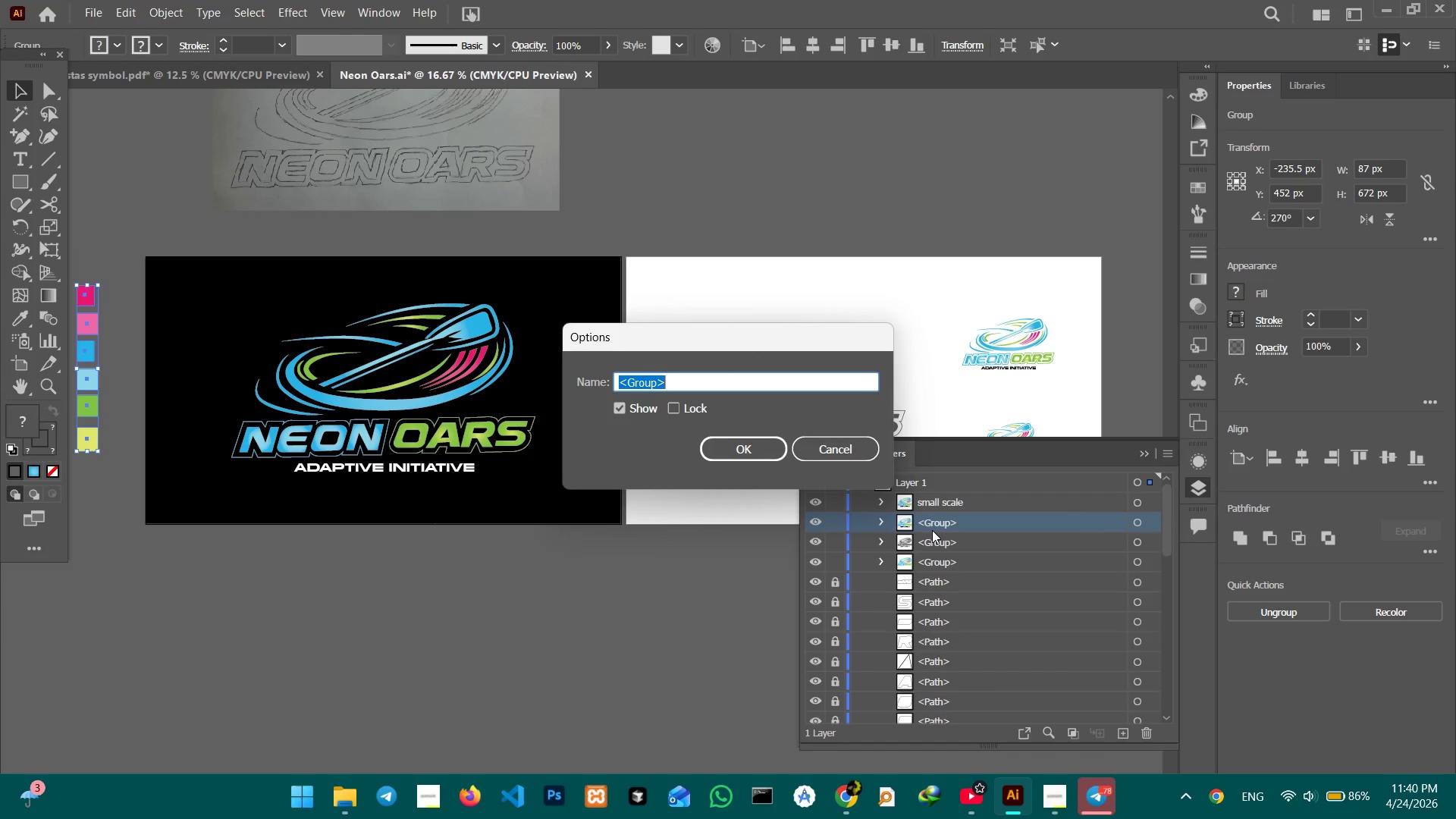 
type(smaller scale)
 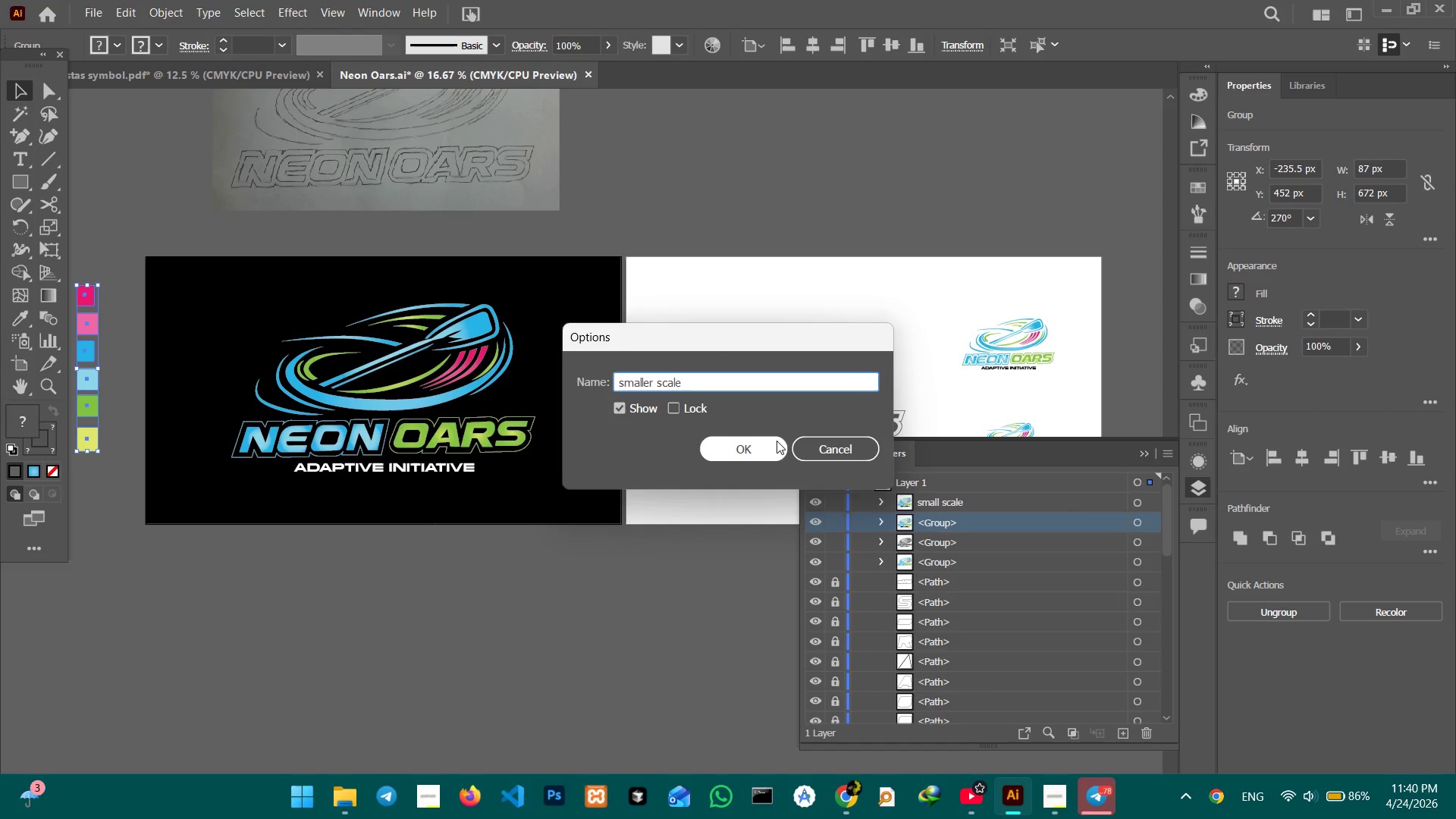 
left_click([761, 452])
 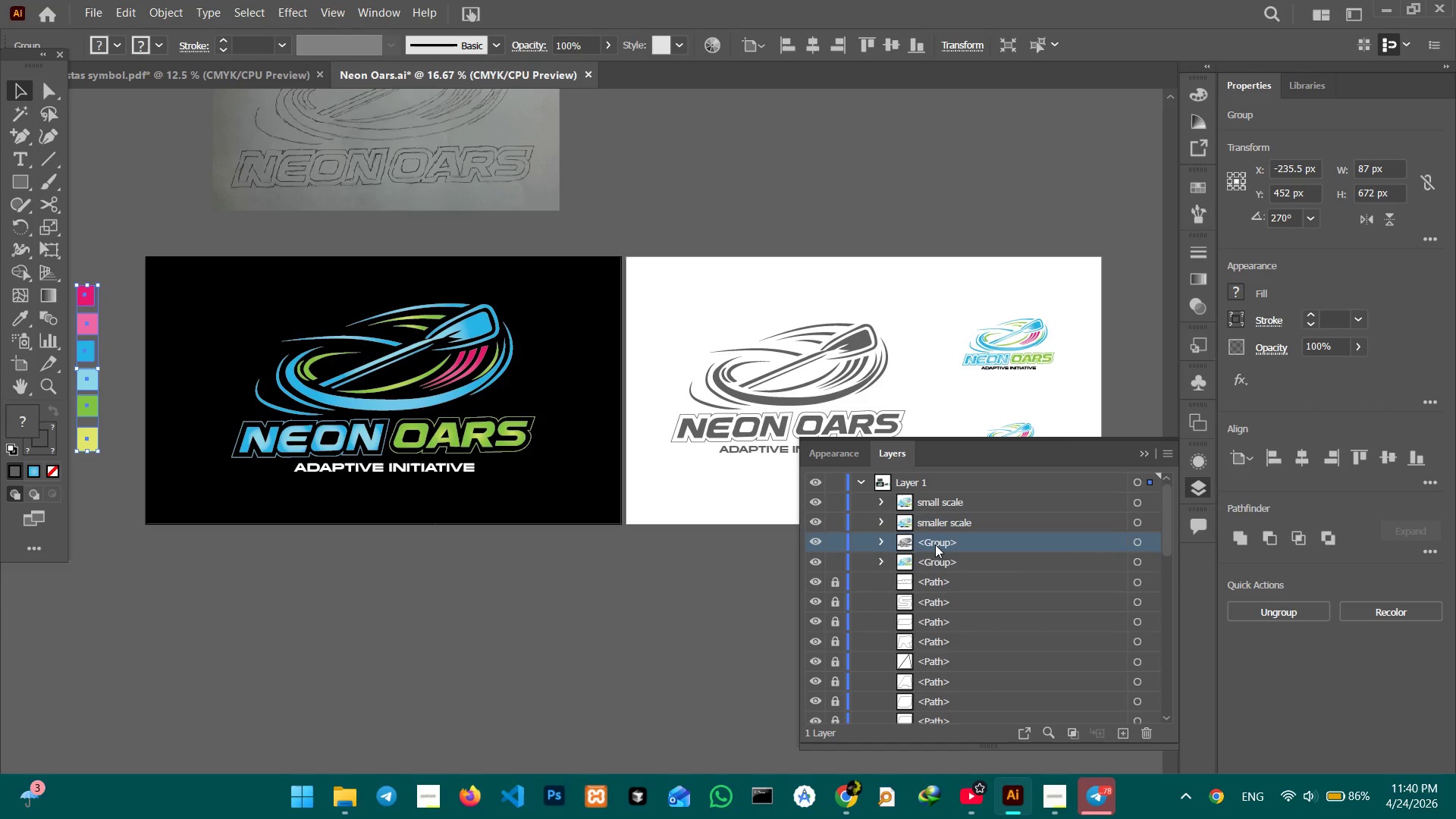 
double_click([939, 544])
 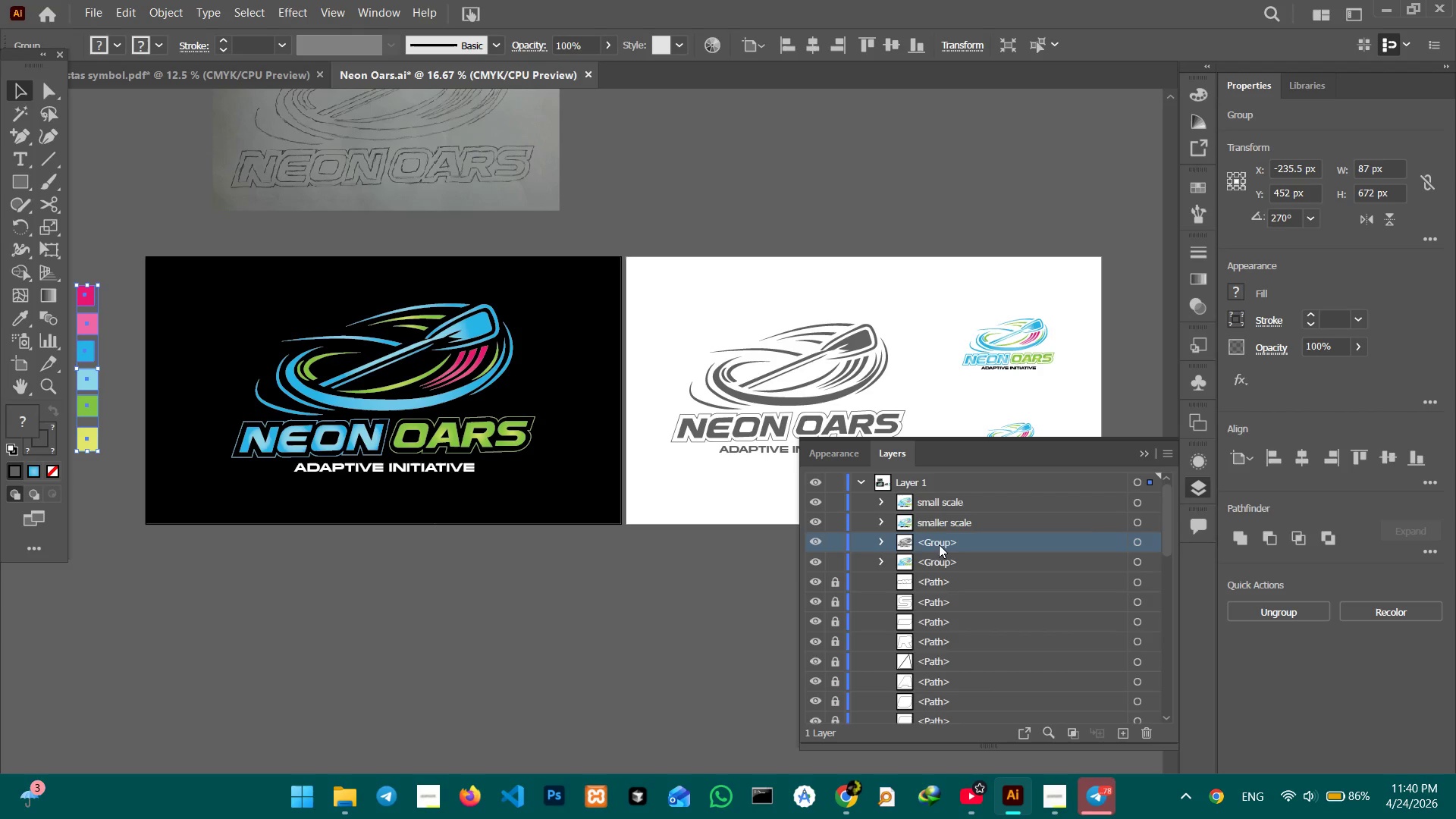 
triple_click([939, 544])
 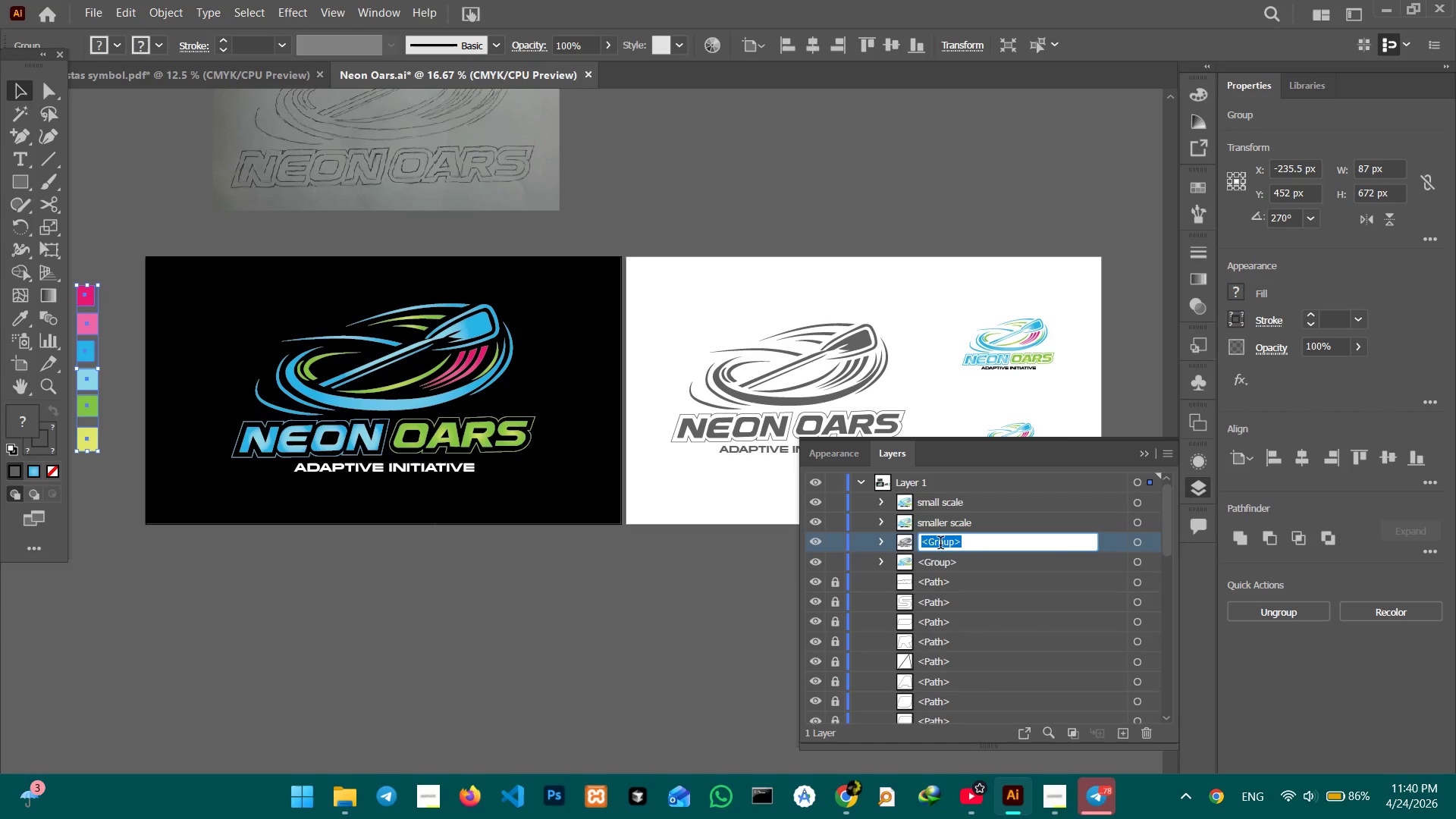 
type(gray scale)
 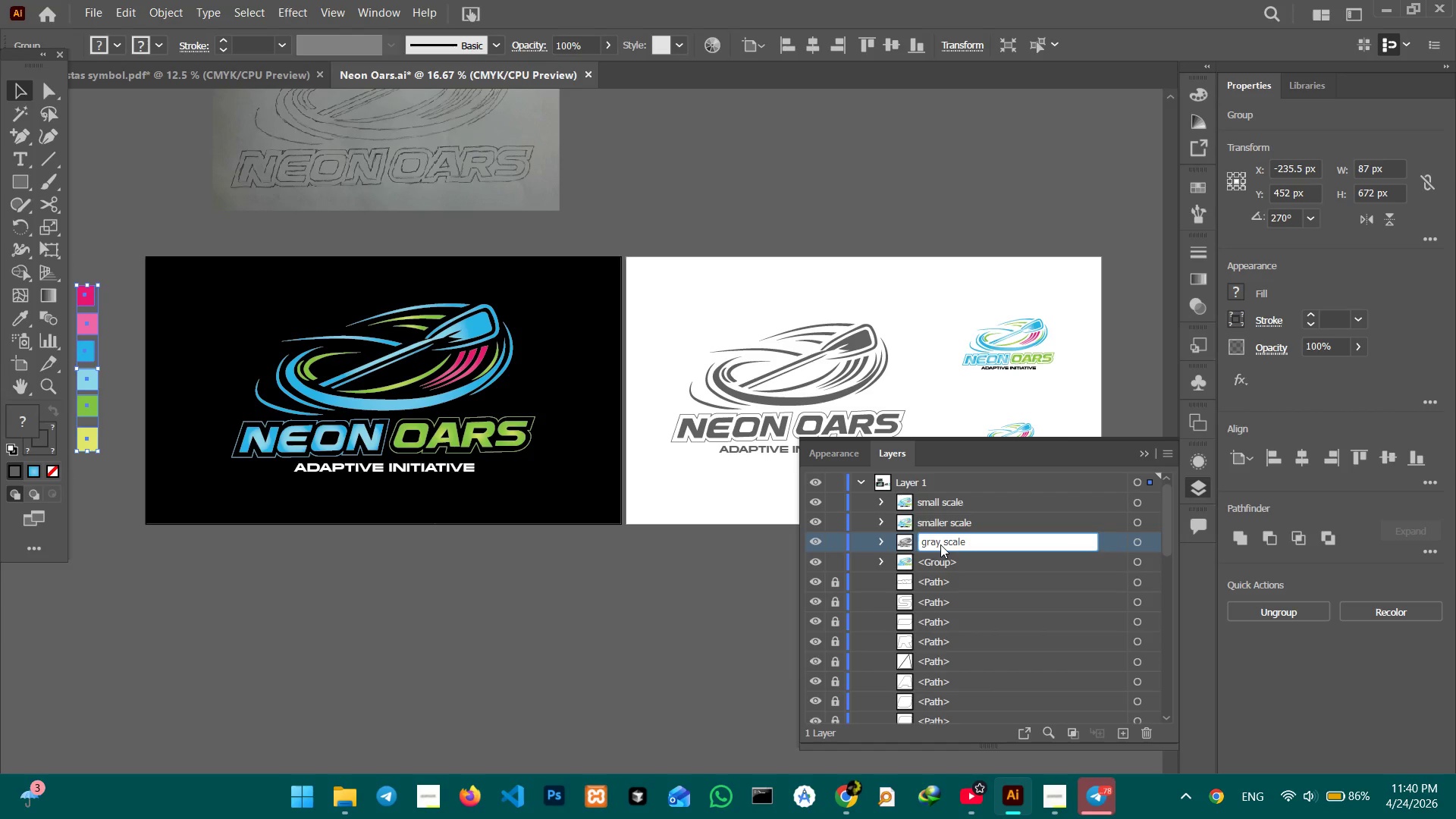 
key(Enter)
 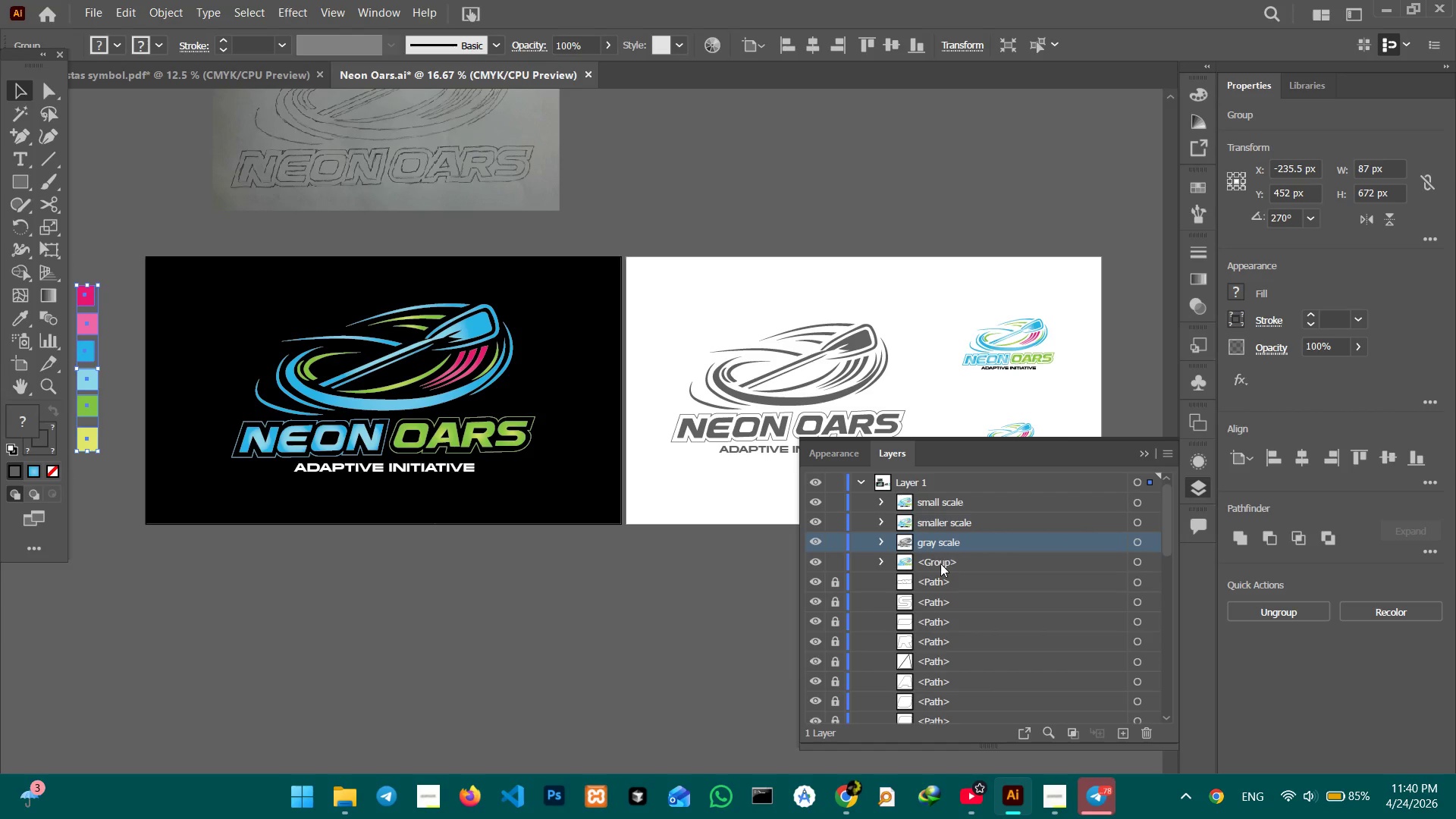 
left_click([940, 563])
 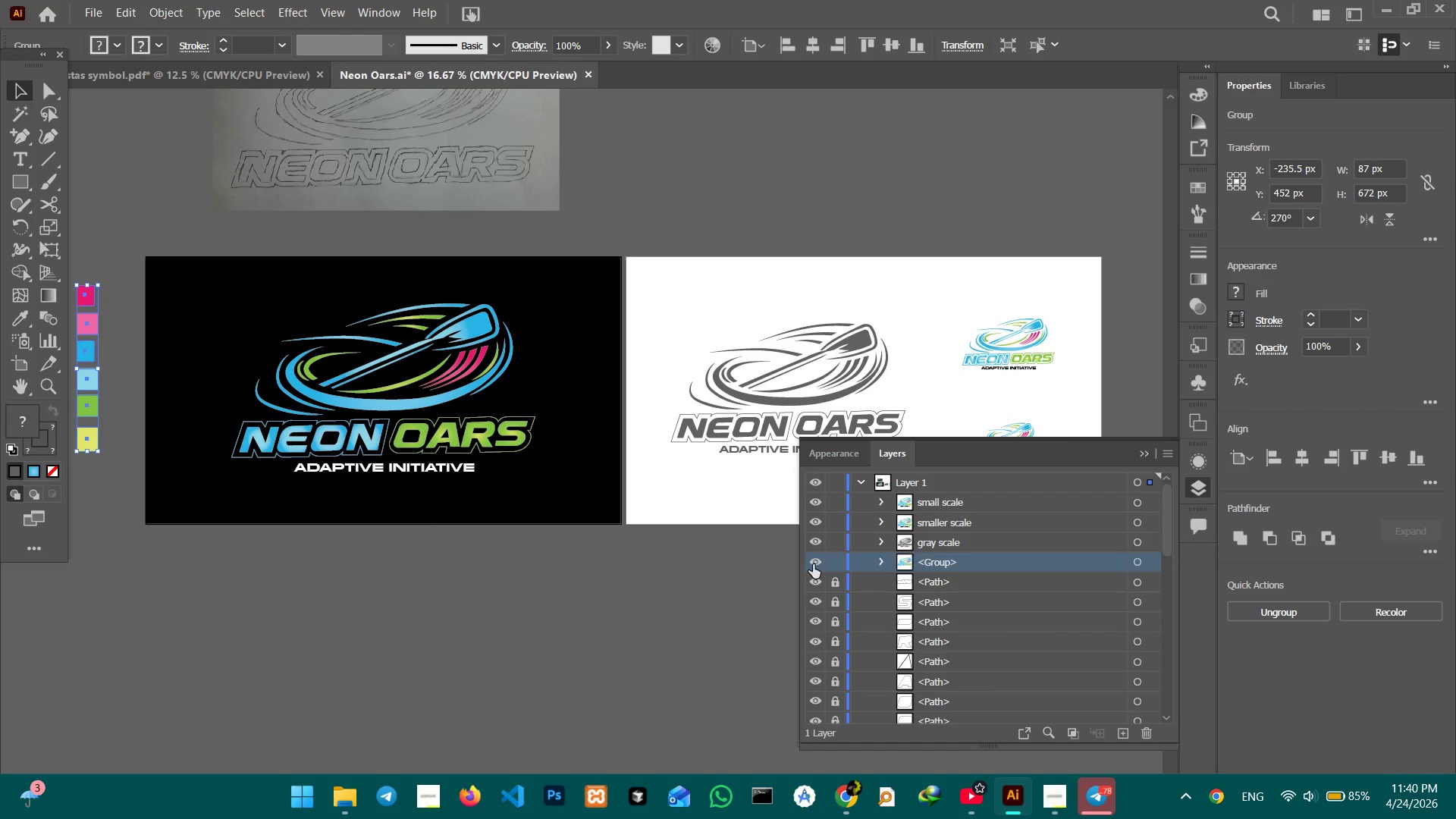 
left_click([813, 564])
 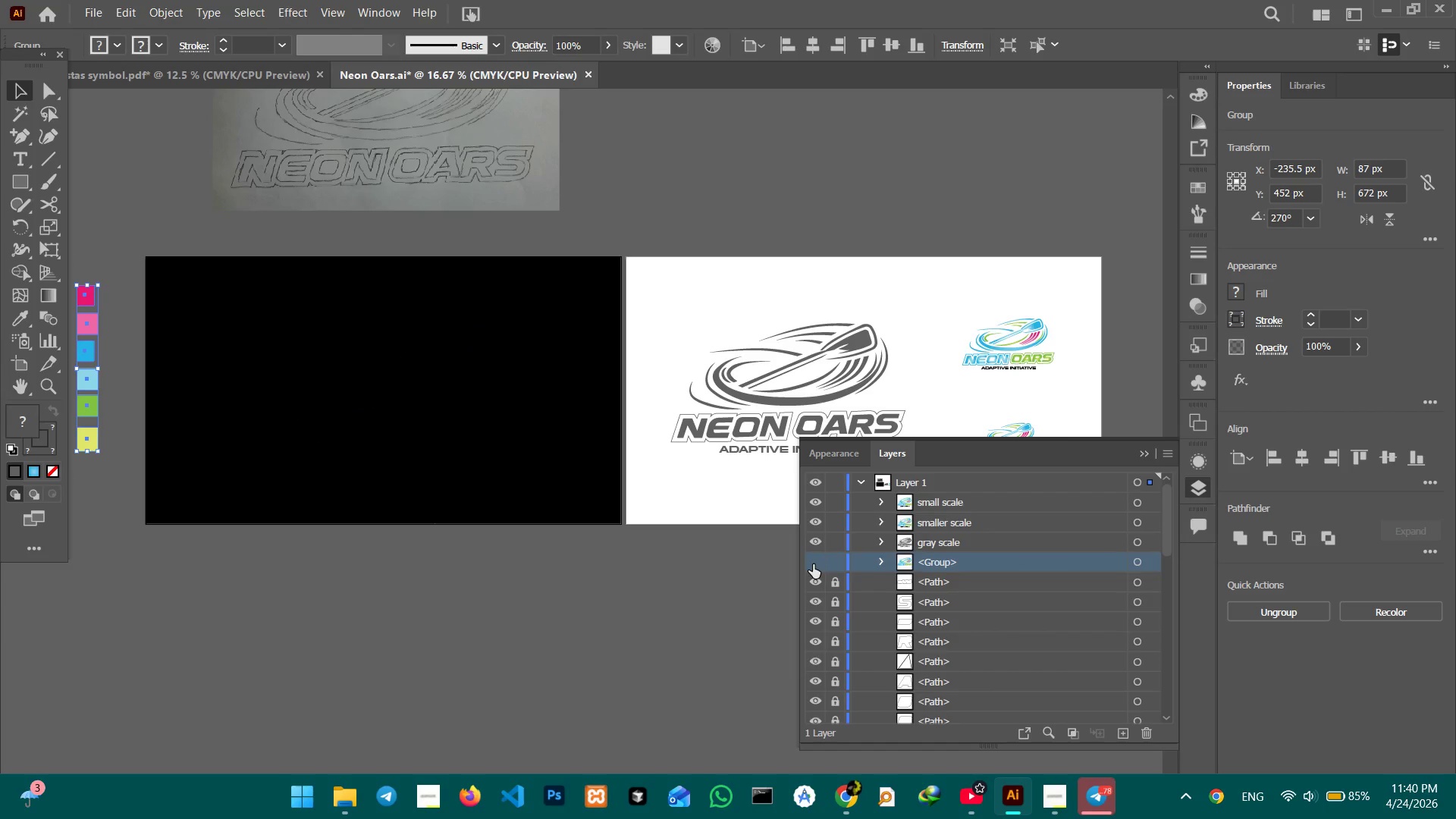 
double_click([813, 564])
 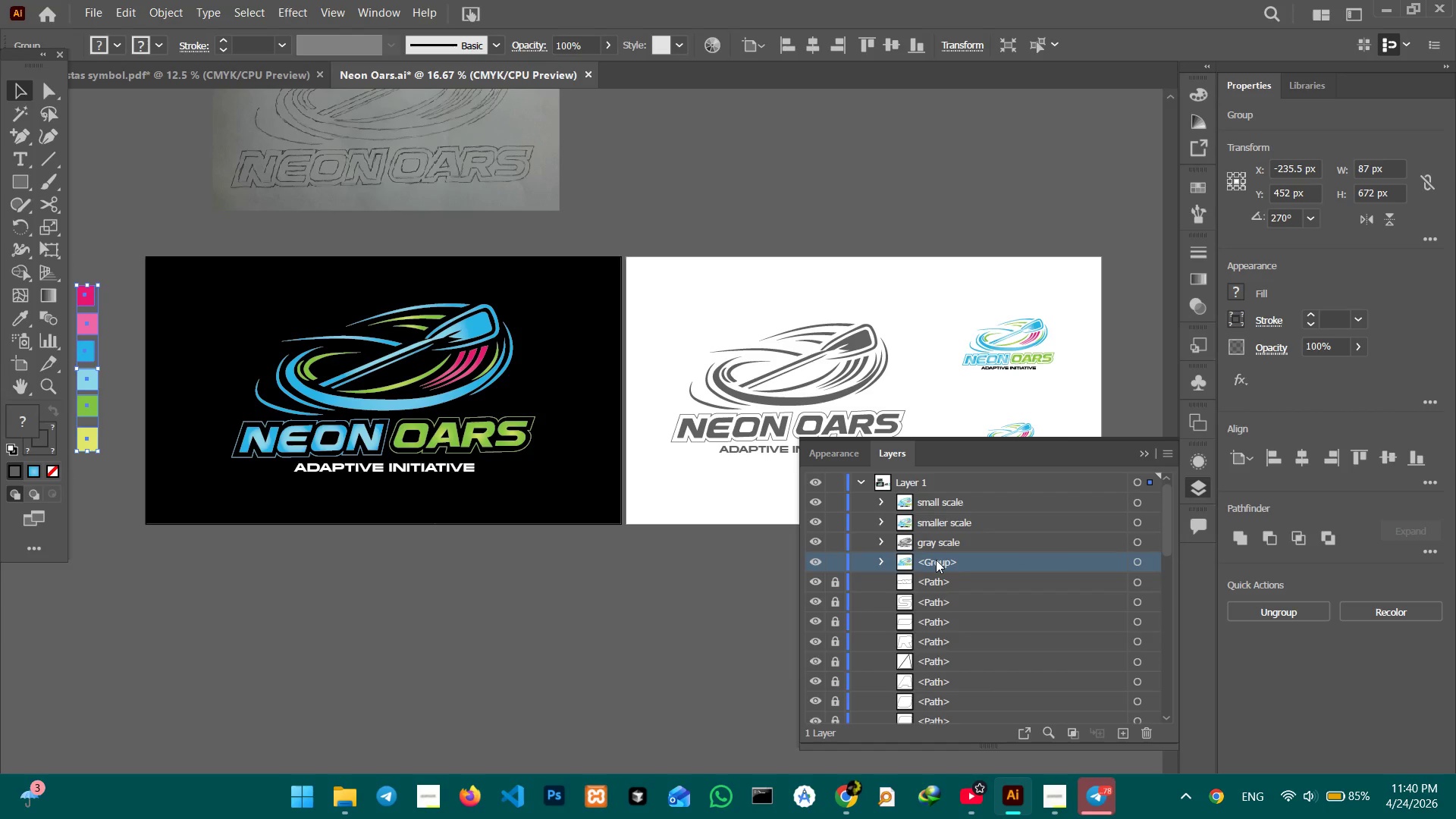 
double_click([936, 560])
 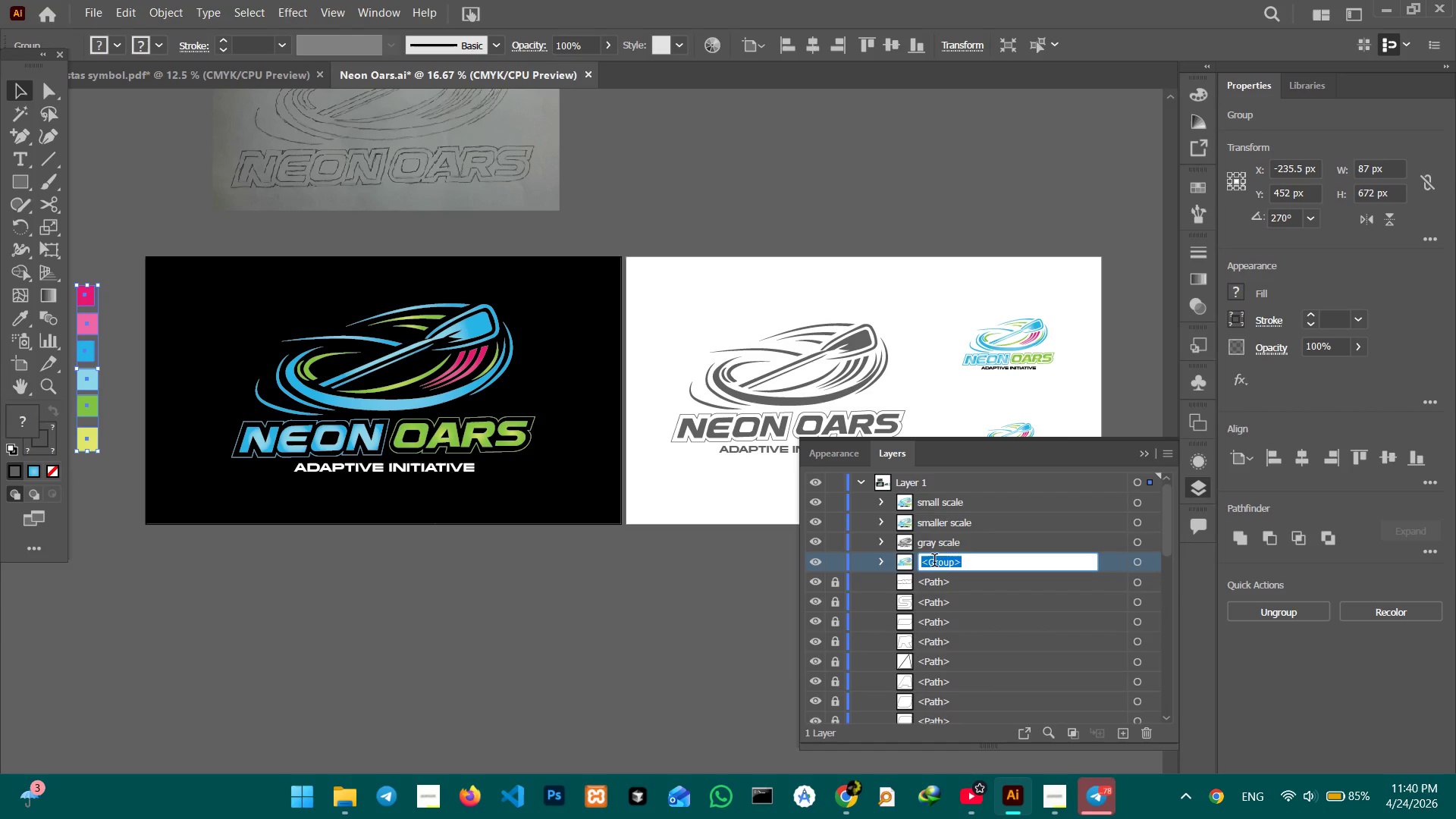 
type(main logo)
 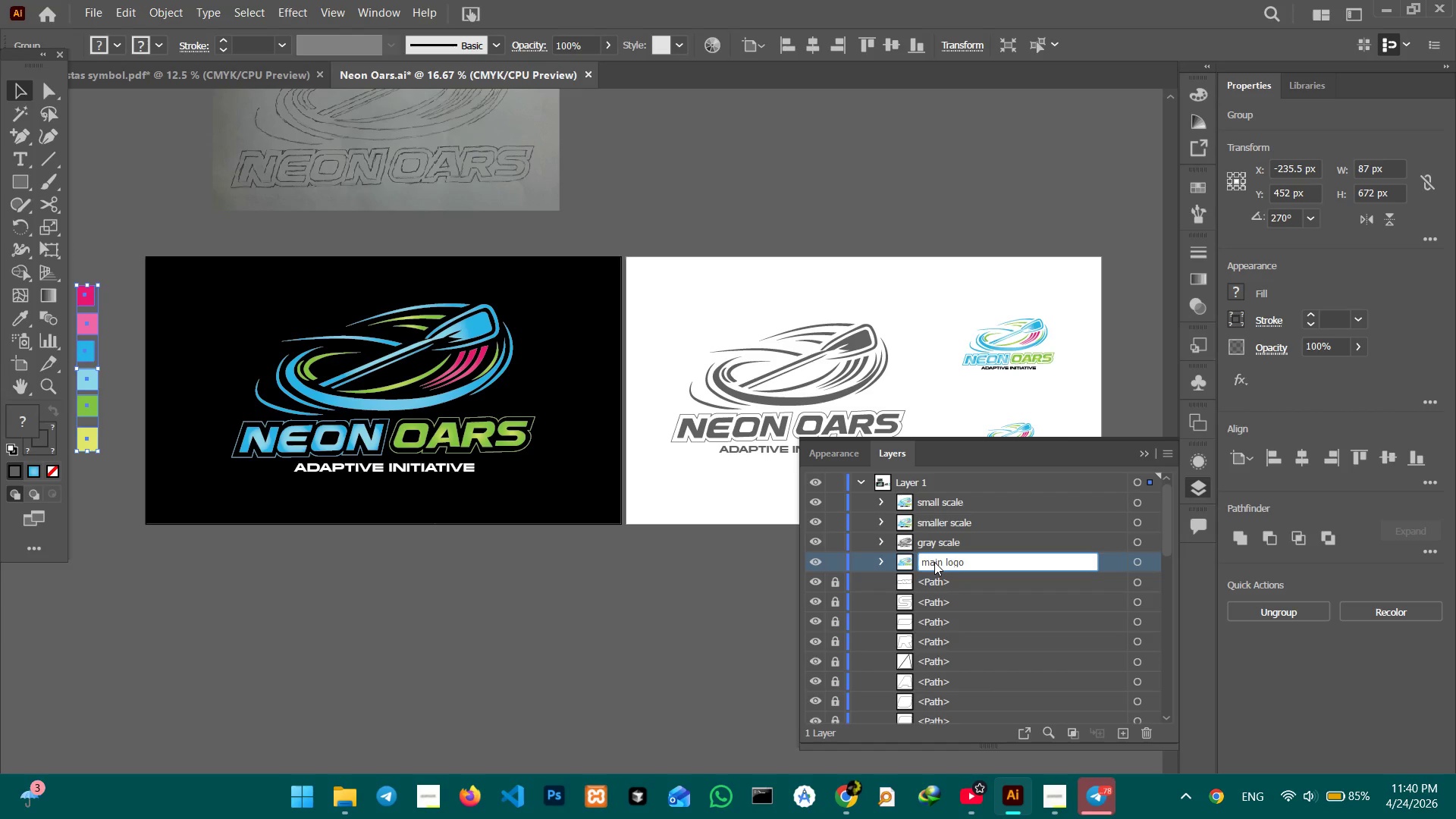 
key(Enter)
 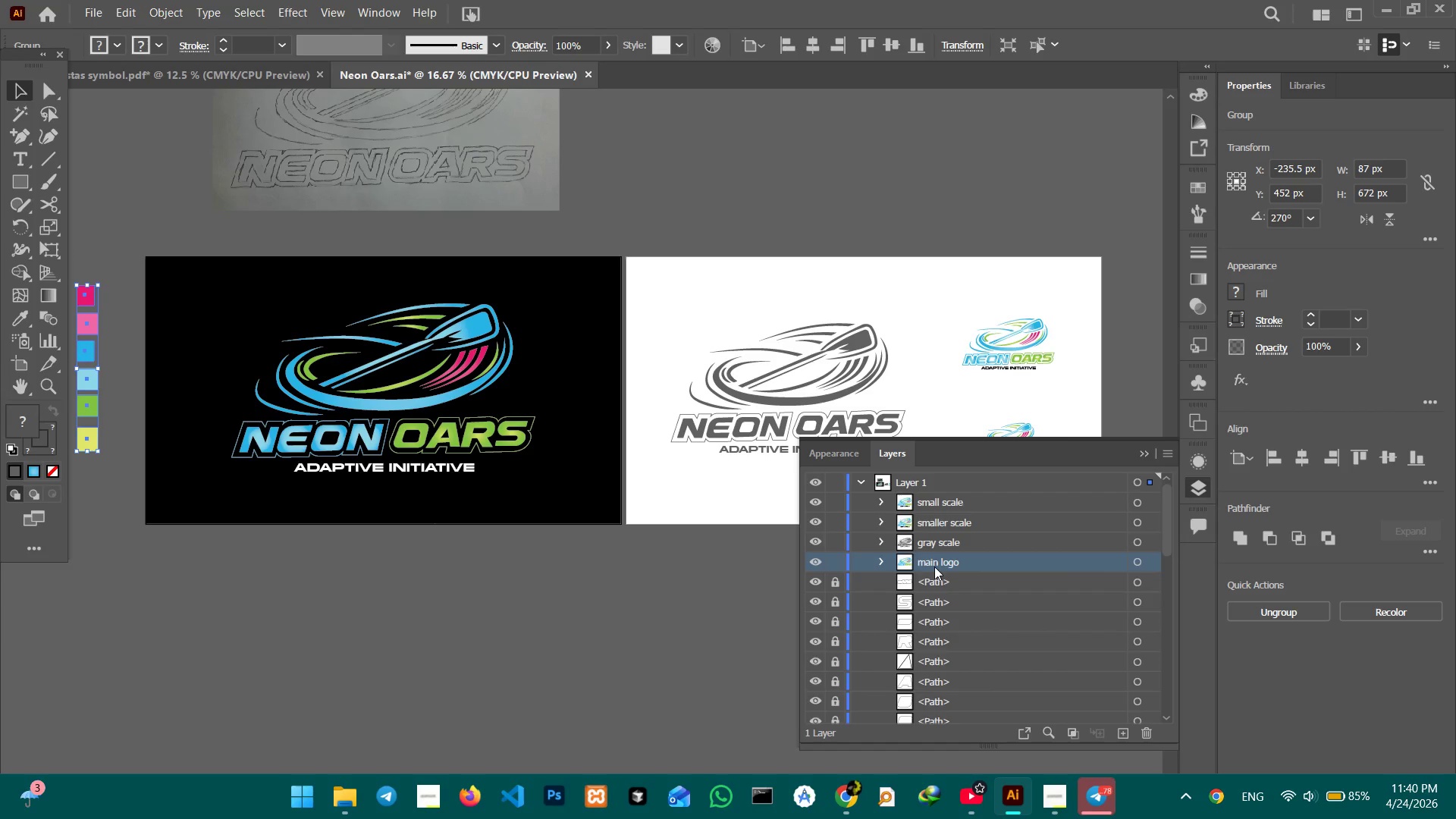 
left_click([942, 588])
 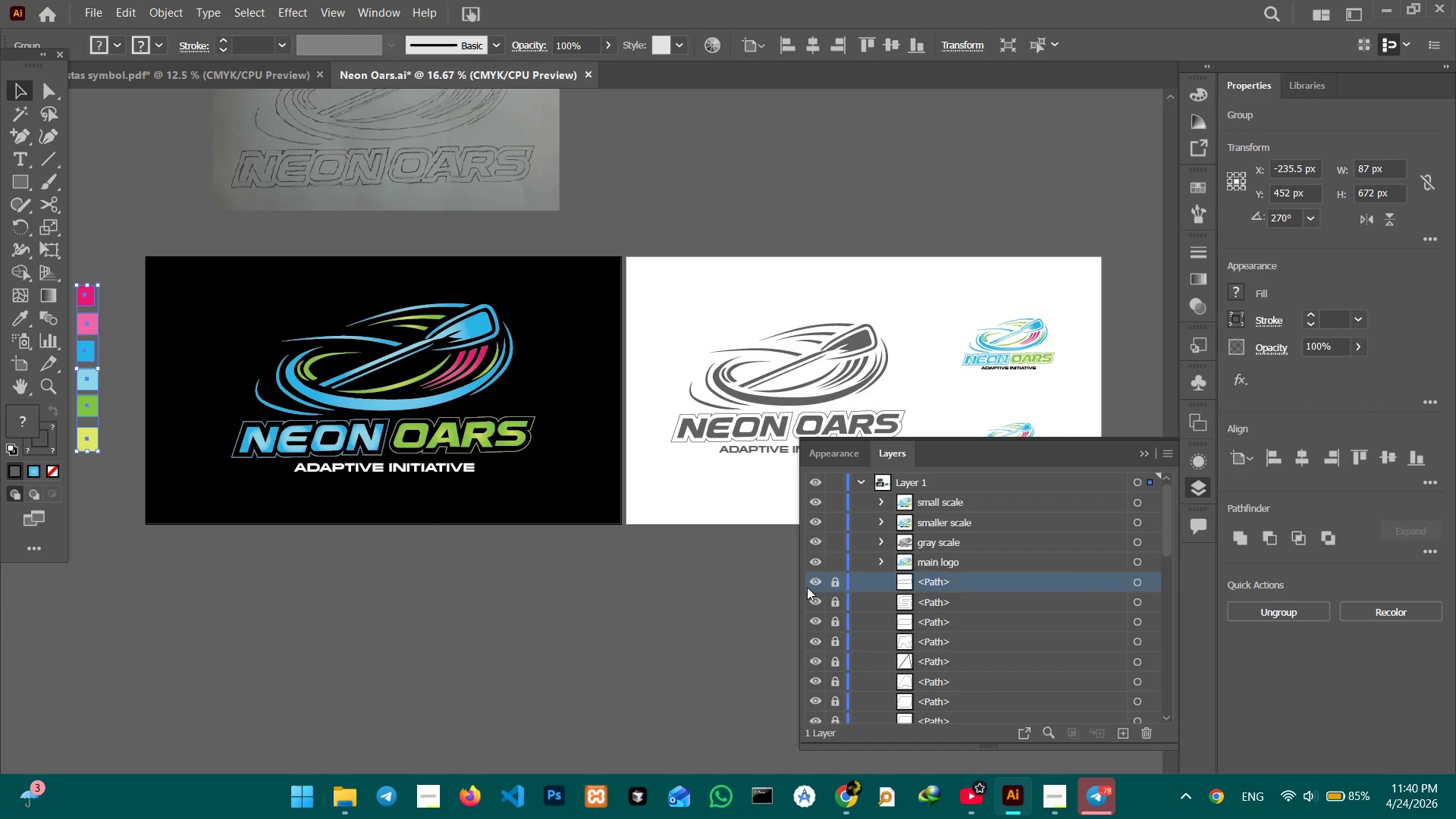 
left_click([813, 587])
 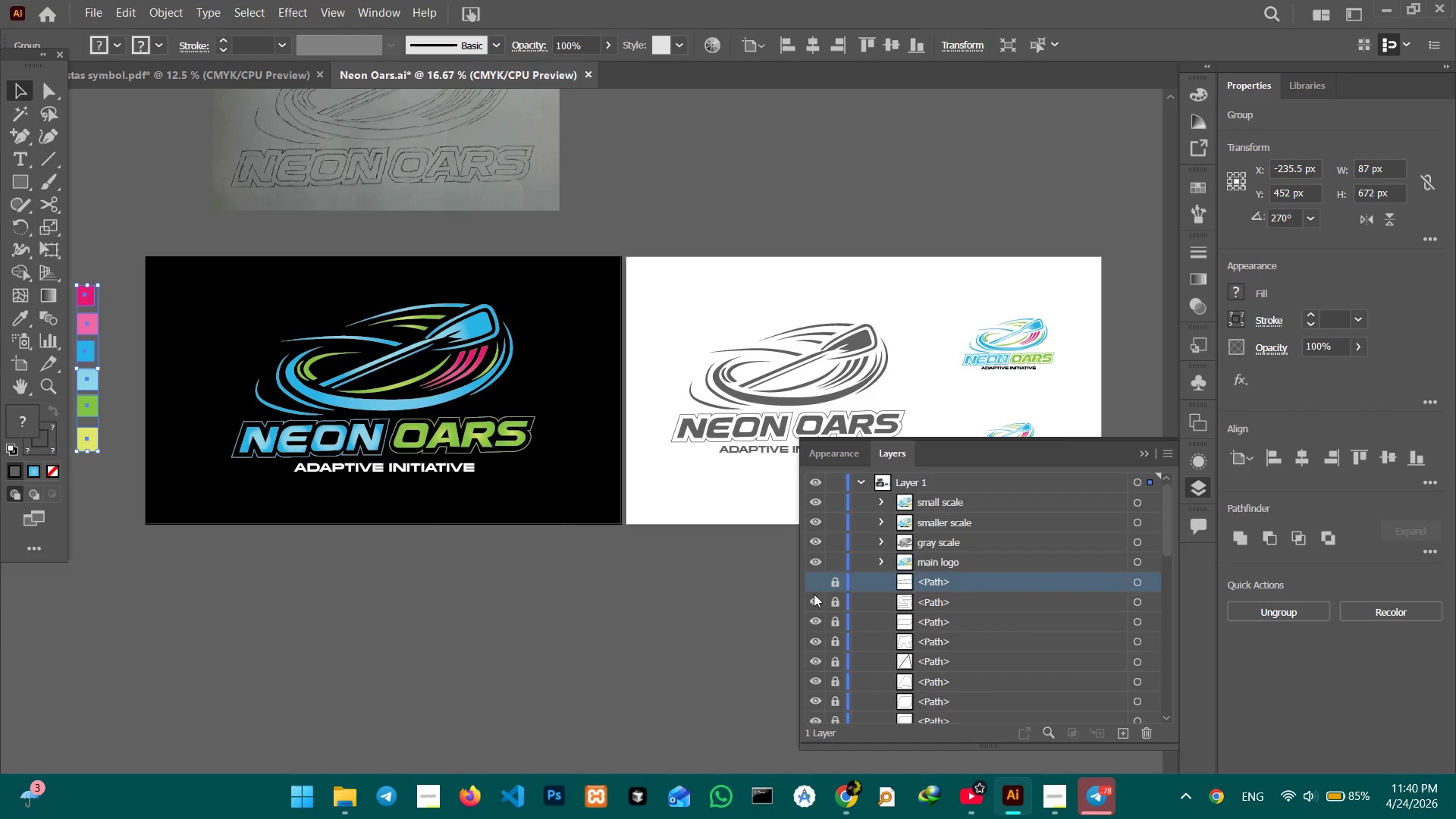 
left_click([814, 595])
 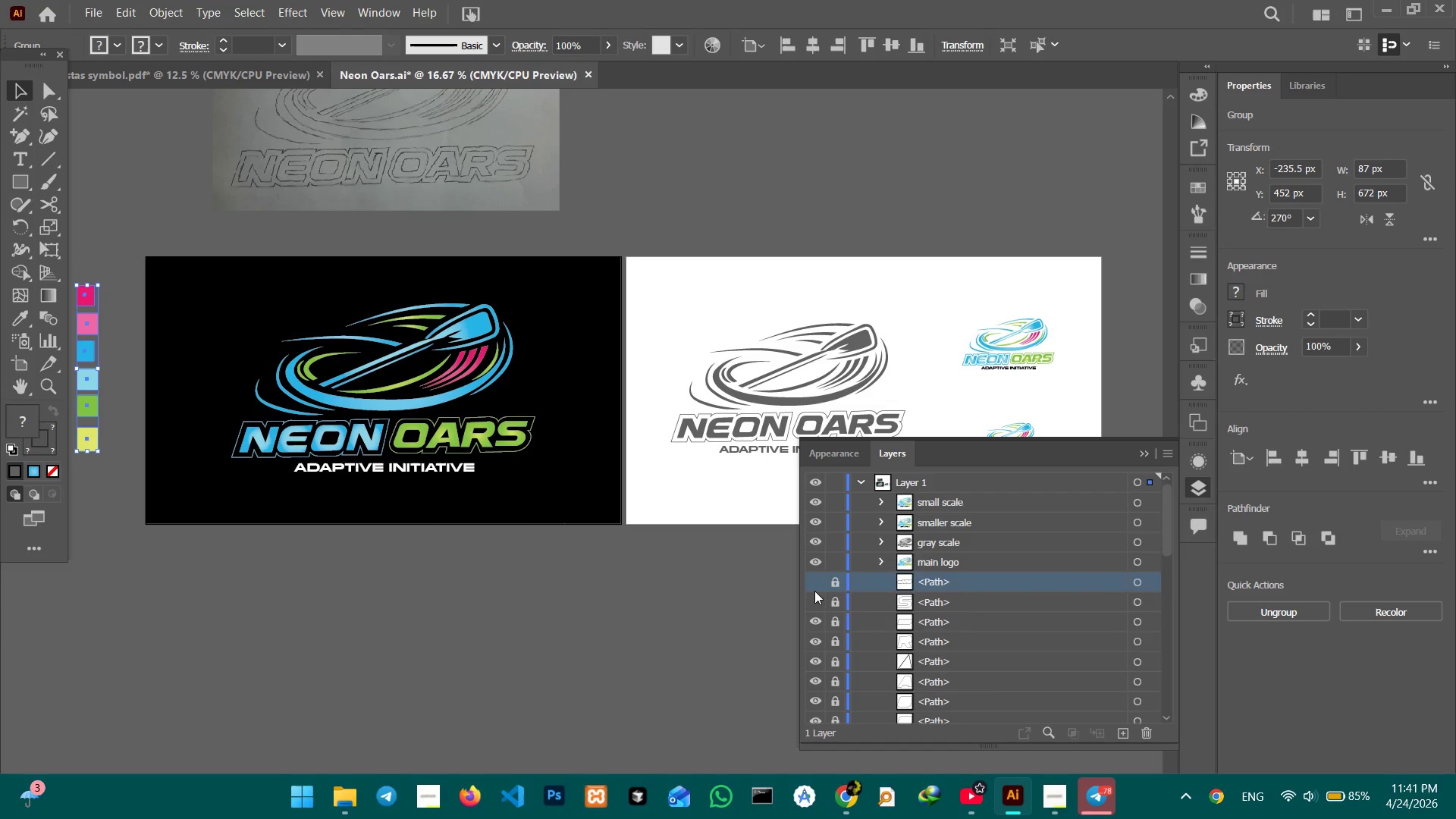 
left_click([814, 588])
 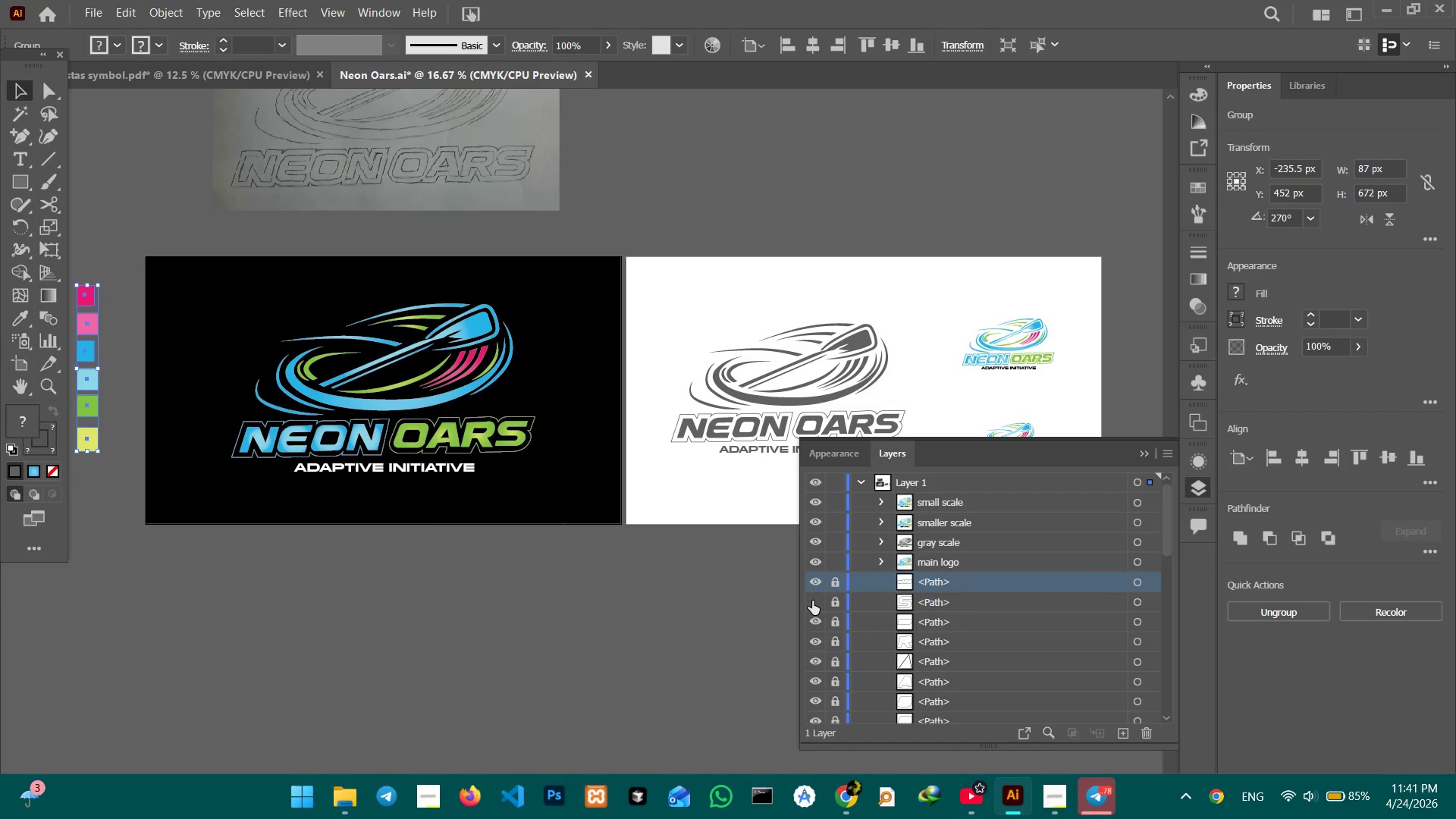 
left_click([812, 601])
 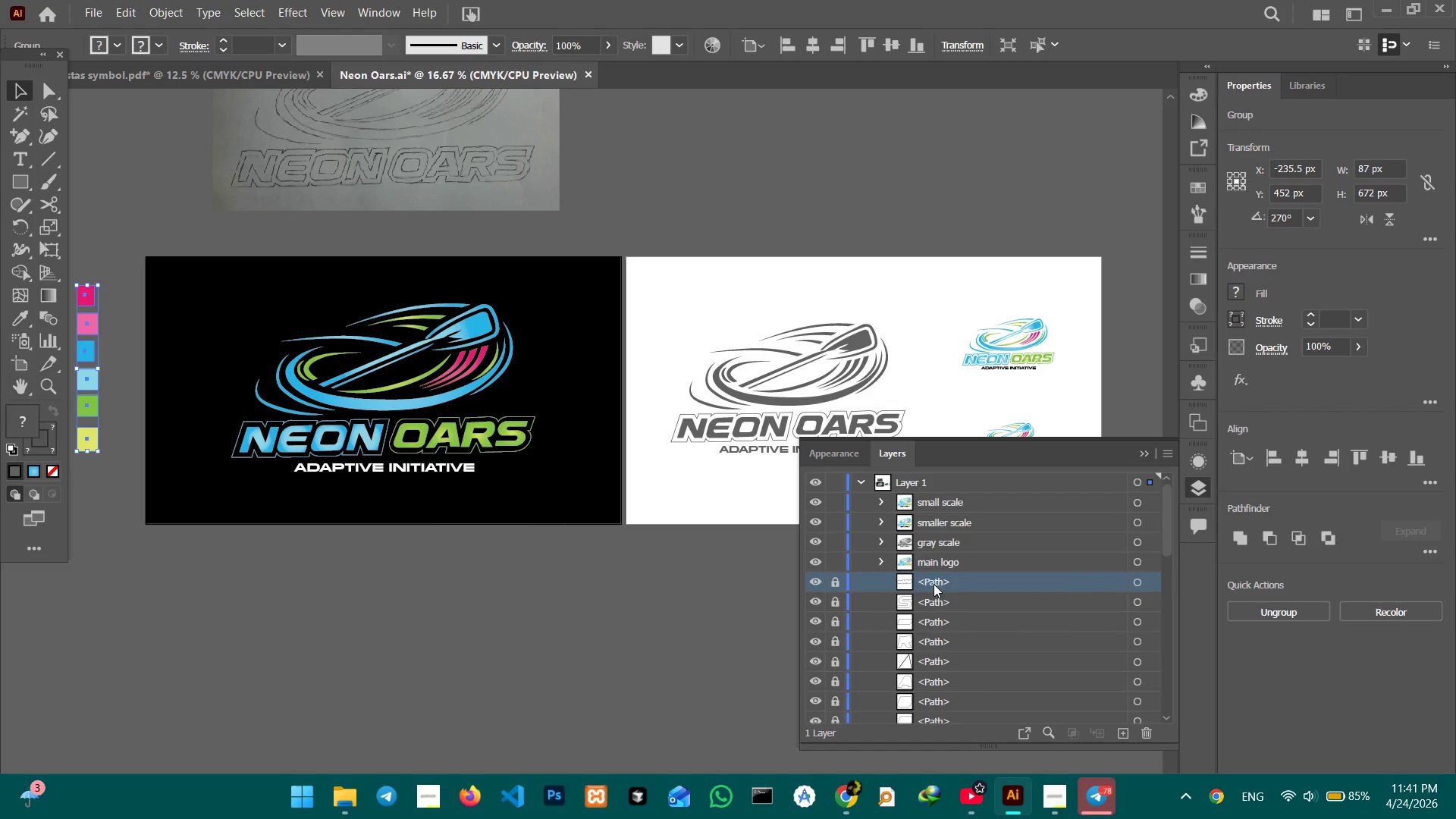 
hold_key(key=ShiftLeft, duration=2.84)
double_click([963, 622])
 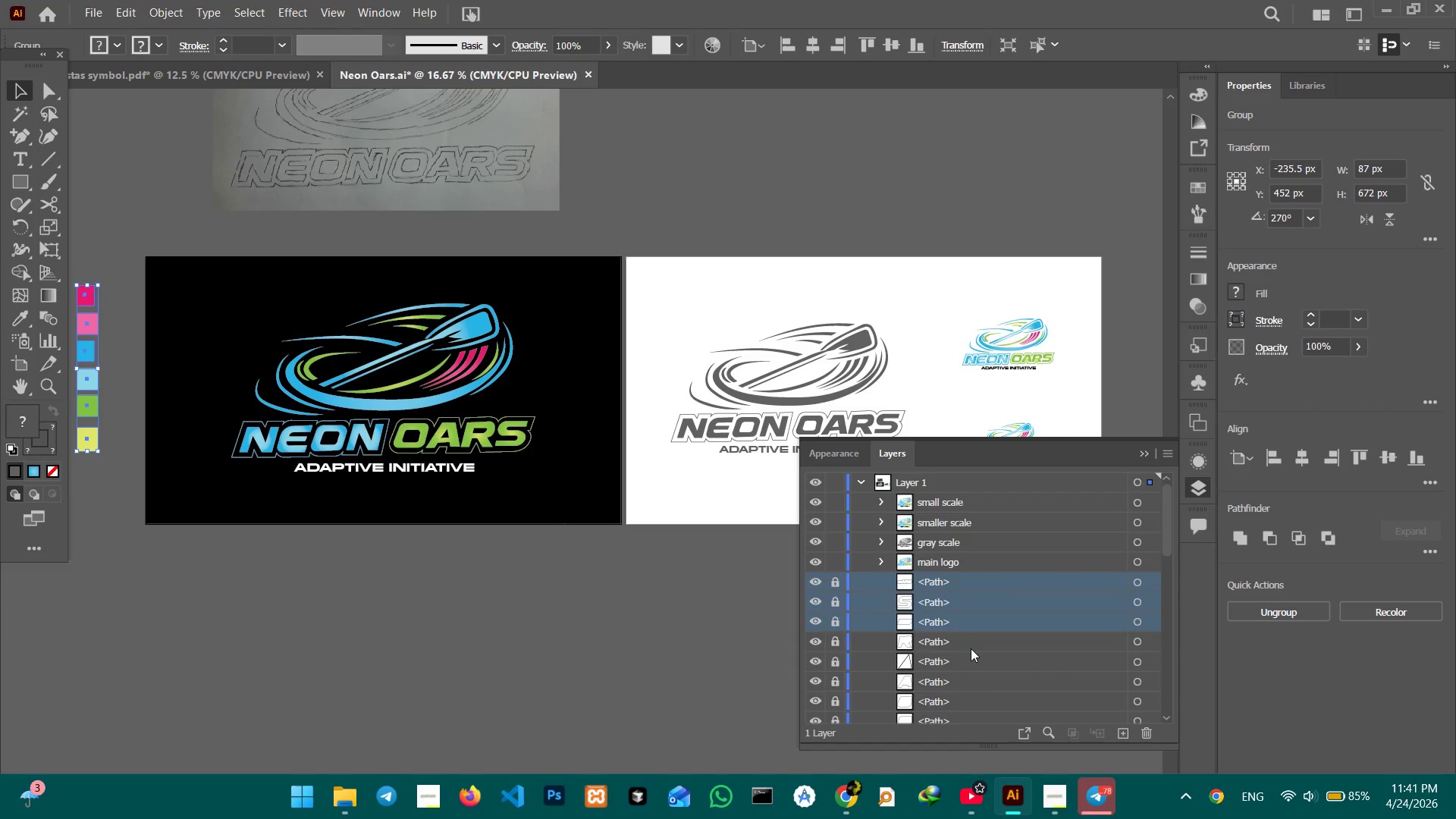 
triple_click([971, 648])
 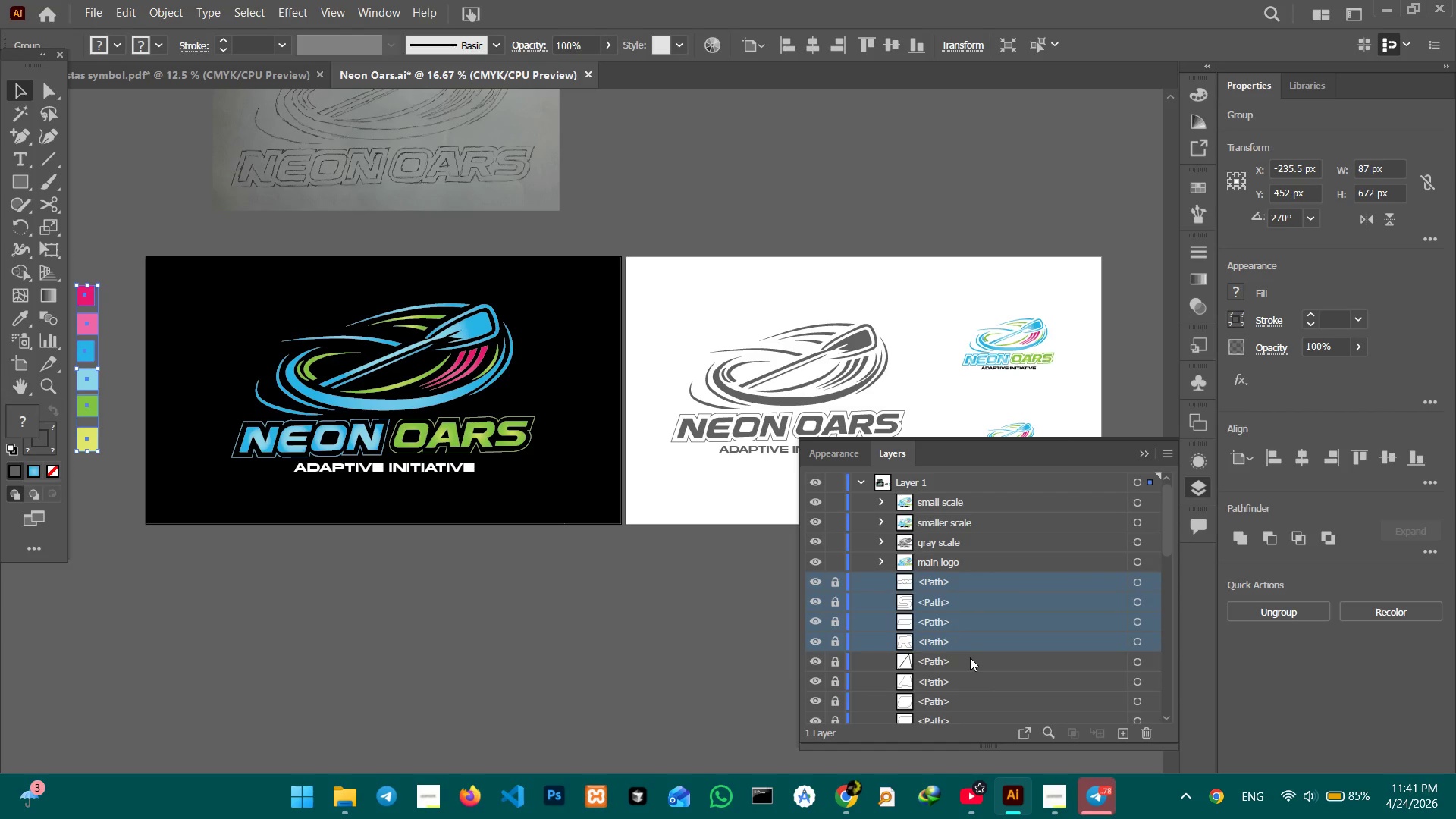 
triple_click([970, 661])
 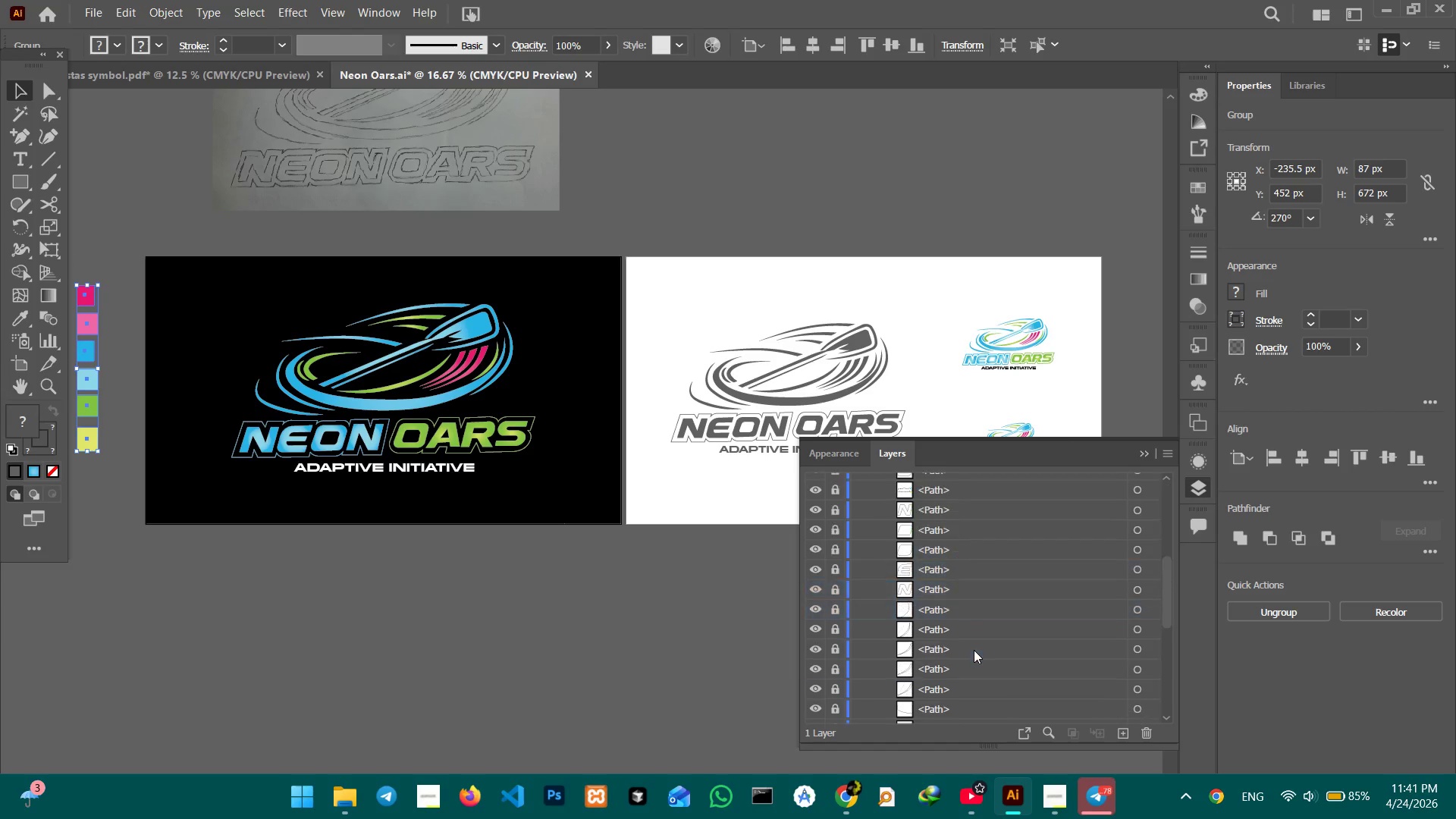 
scroll: coordinate [974, 650], scroll_direction: down, amount: 1.0
 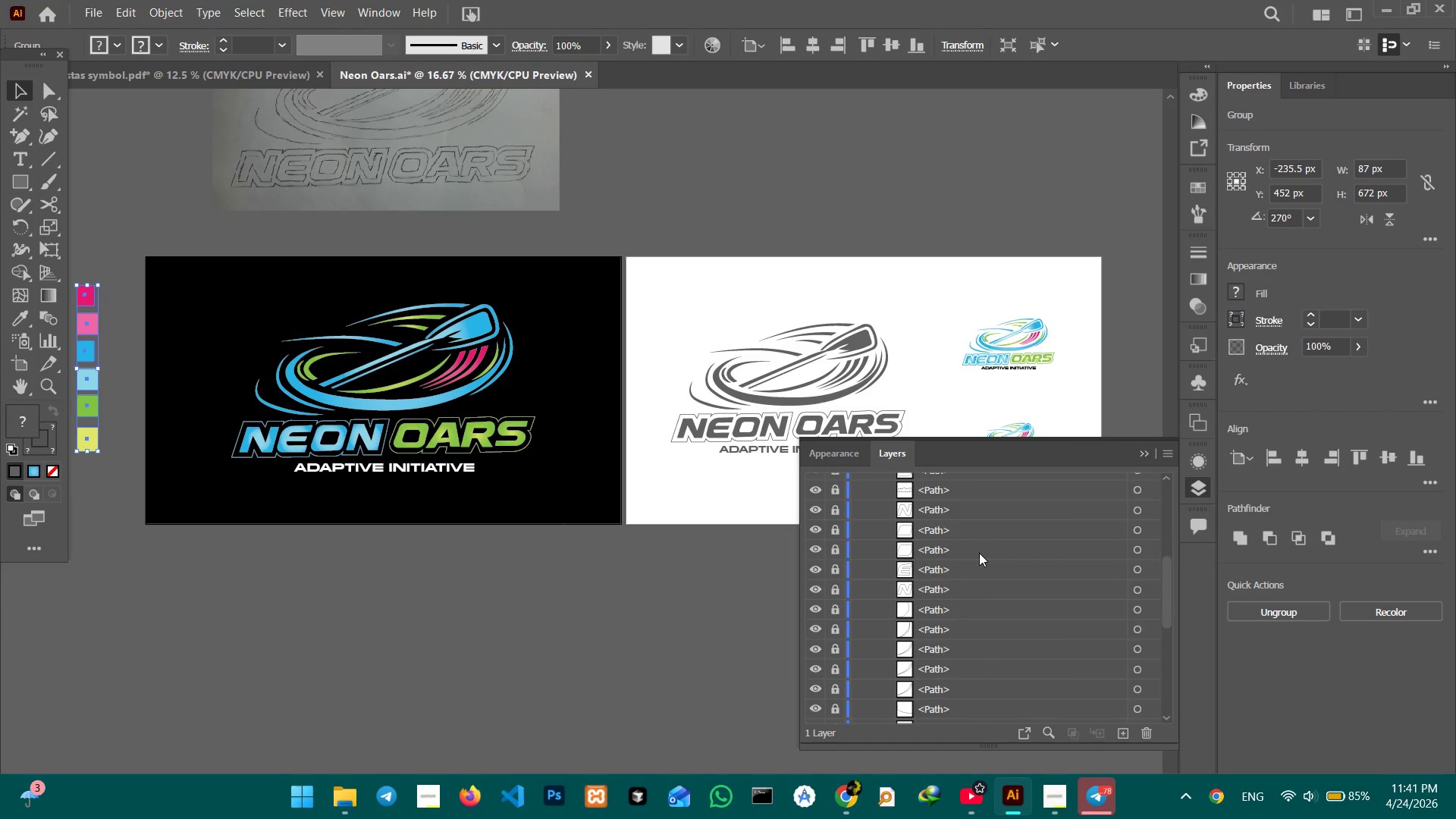 
hold_key(key=ShiftLeft, duration=1.38)
 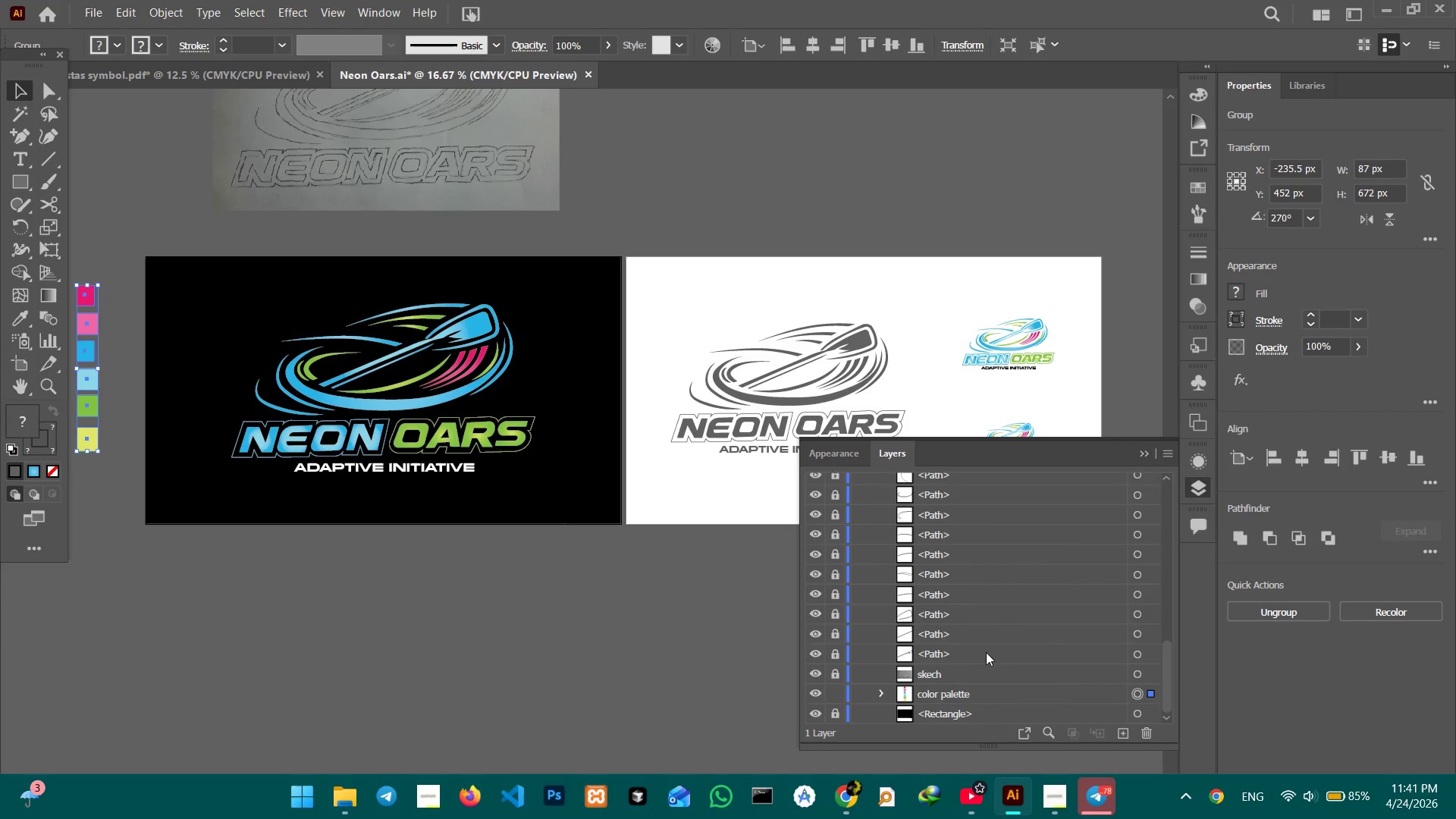 
hold_key(key=ShiftLeft, duration=0.95)
 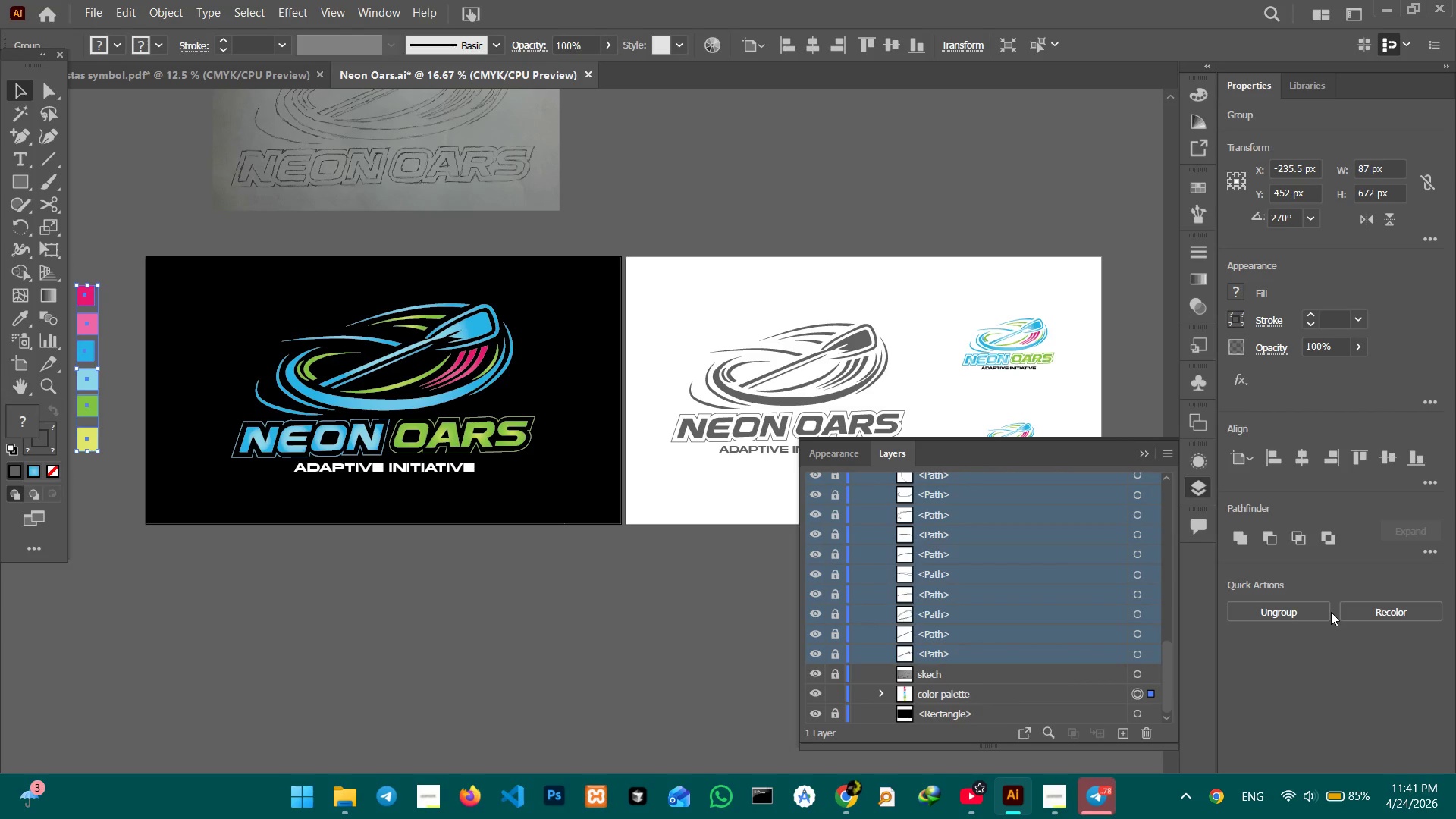 
scroll: coordinate [986, 652], scroll_direction: down, amount: 6.0
 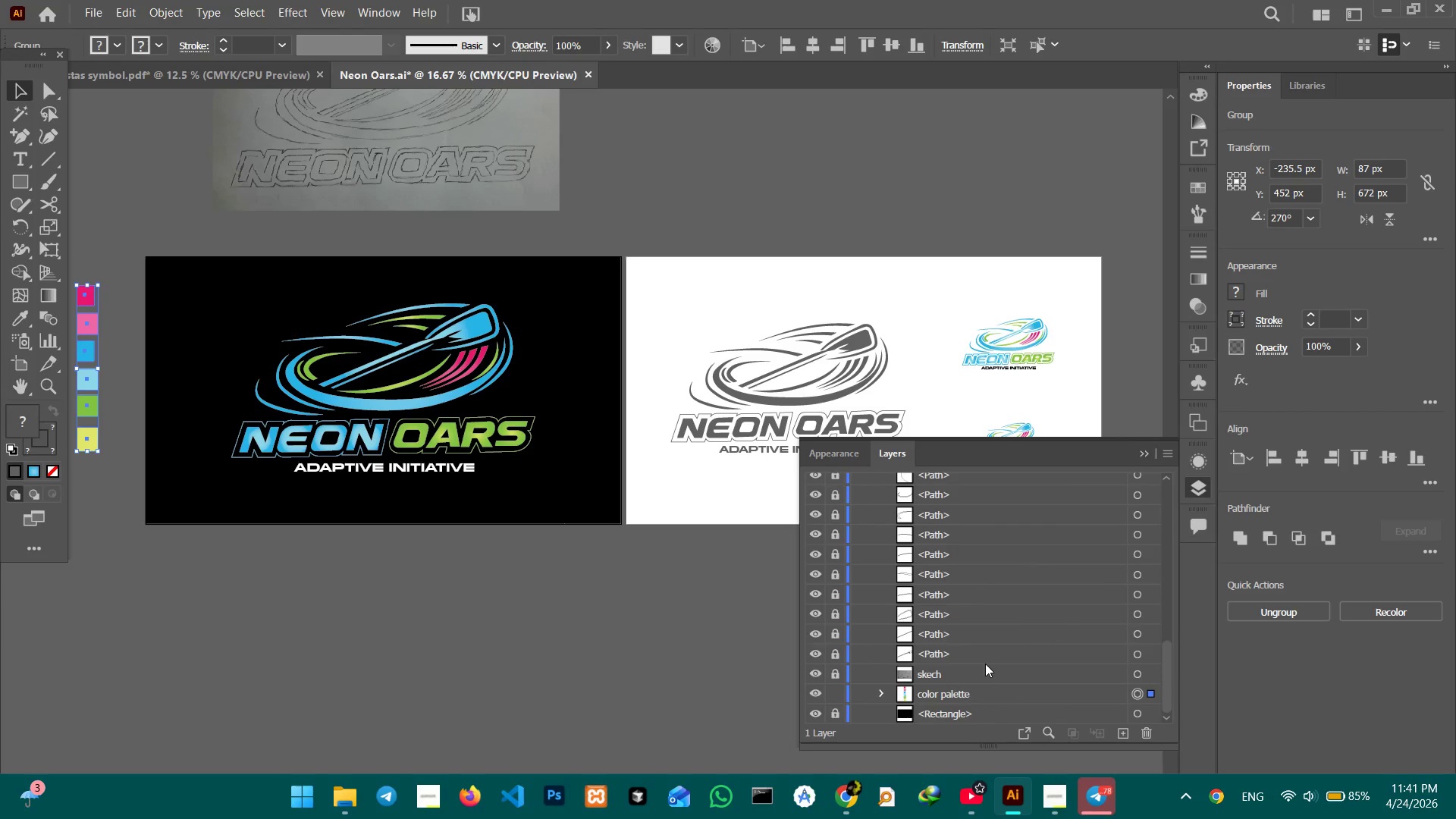 
left_click([986, 656])
 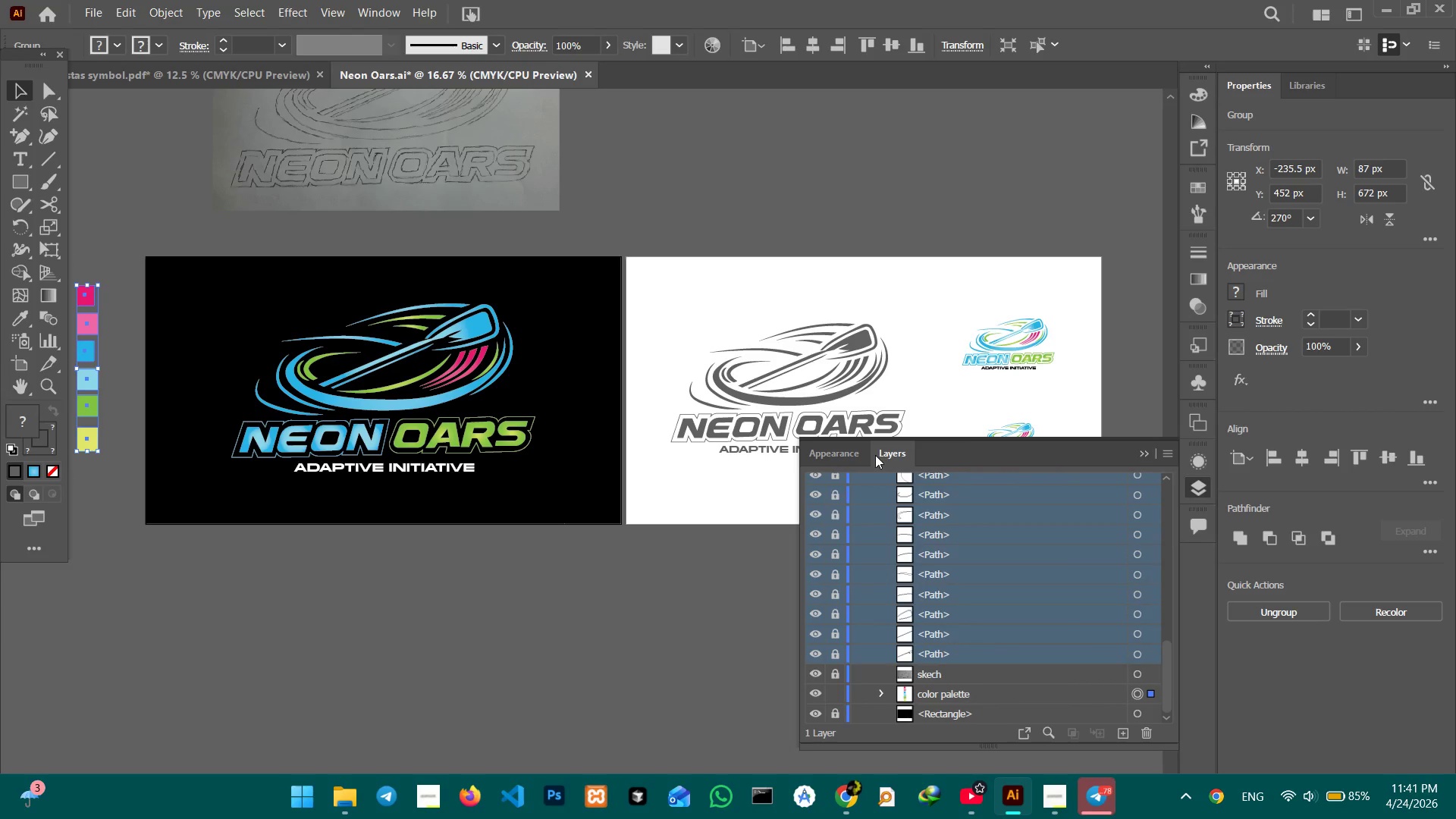 
scroll: coordinate [981, 543], scroll_direction: up, amount: 8.0
 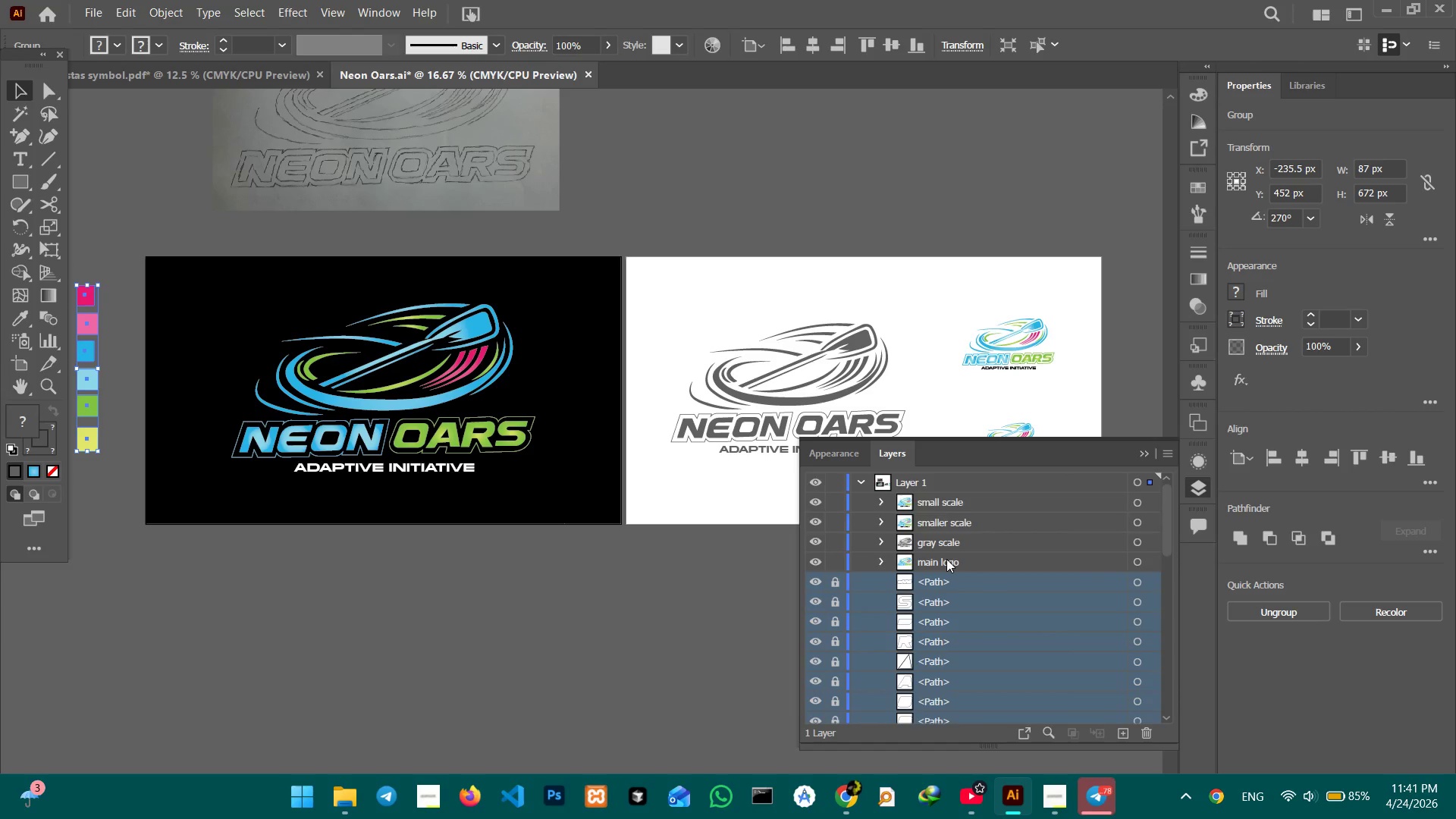 
scroll: coordinate [946, 560], scroll_direction: down, amount: 5.0
 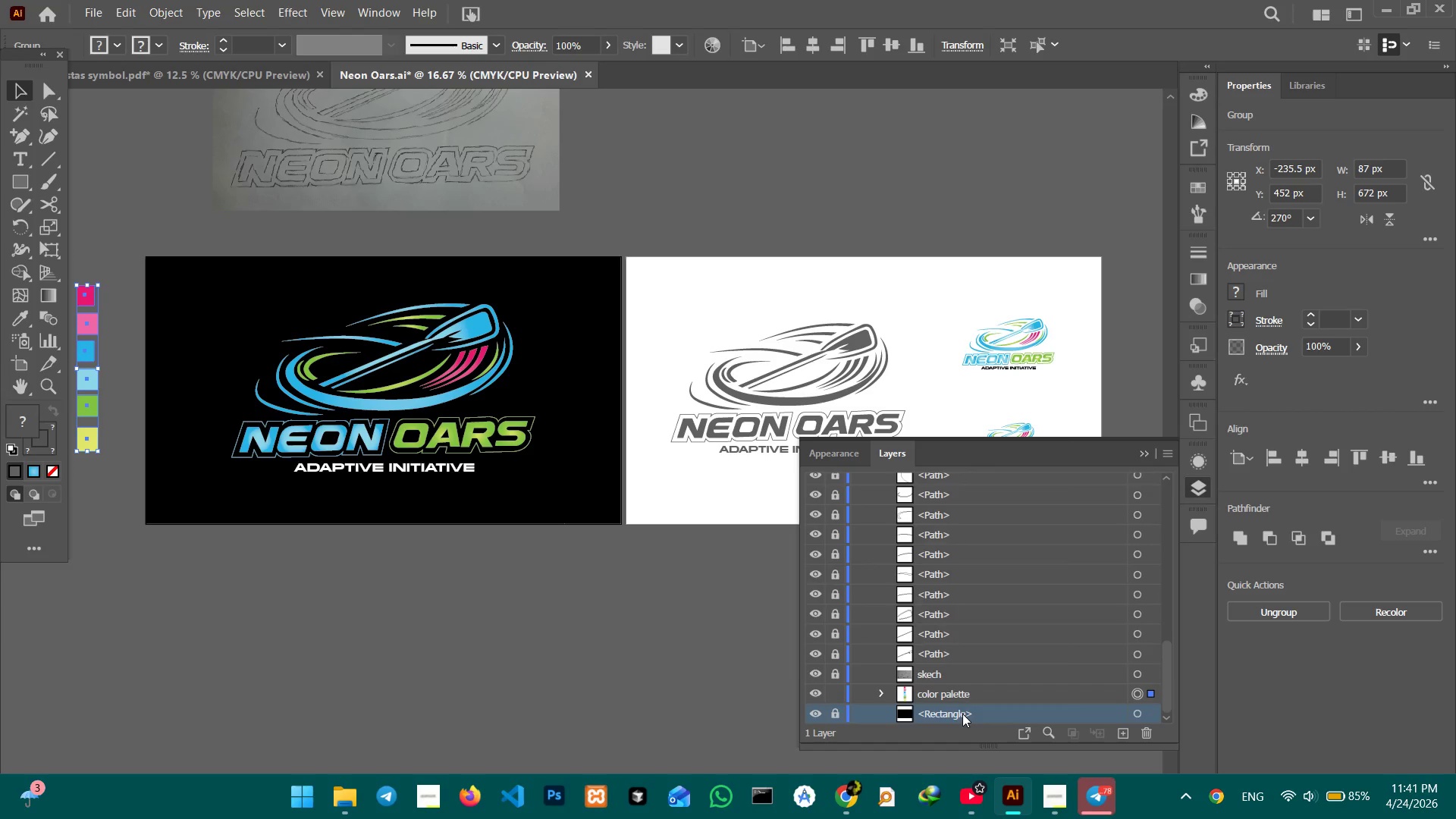 
double_click([962, 714])
 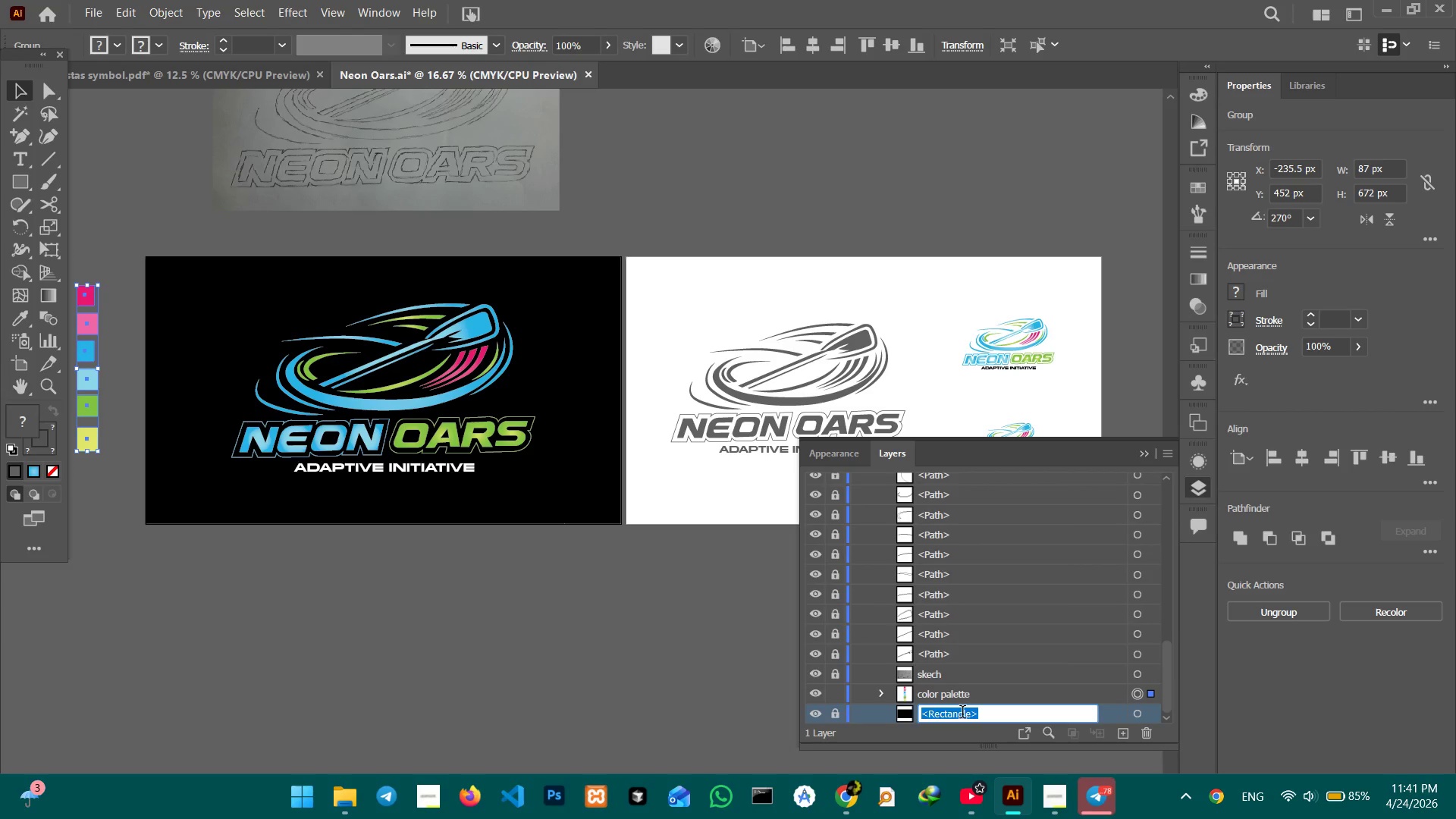 
type(background)
 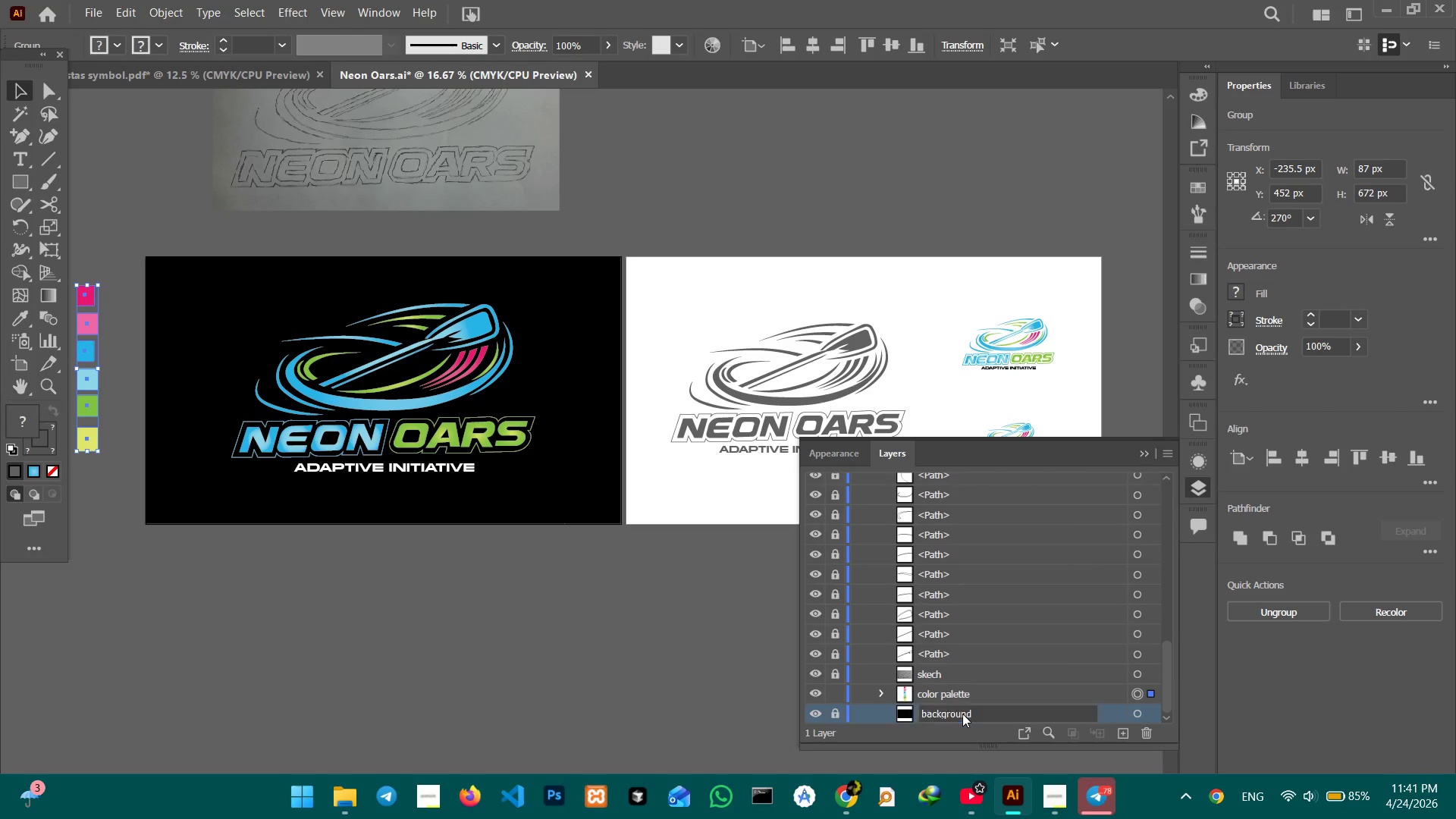 